 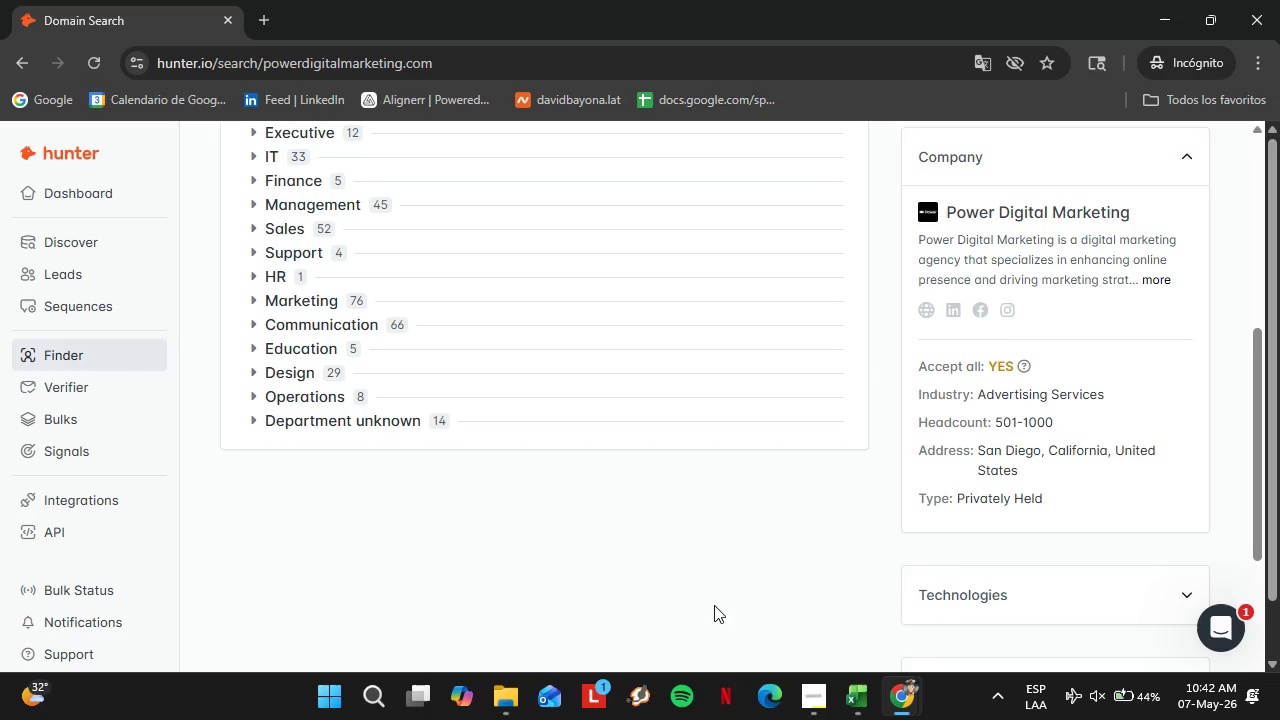 
scroll: coordinate [633, 560], scroll_direction: up, amount: 4.0
 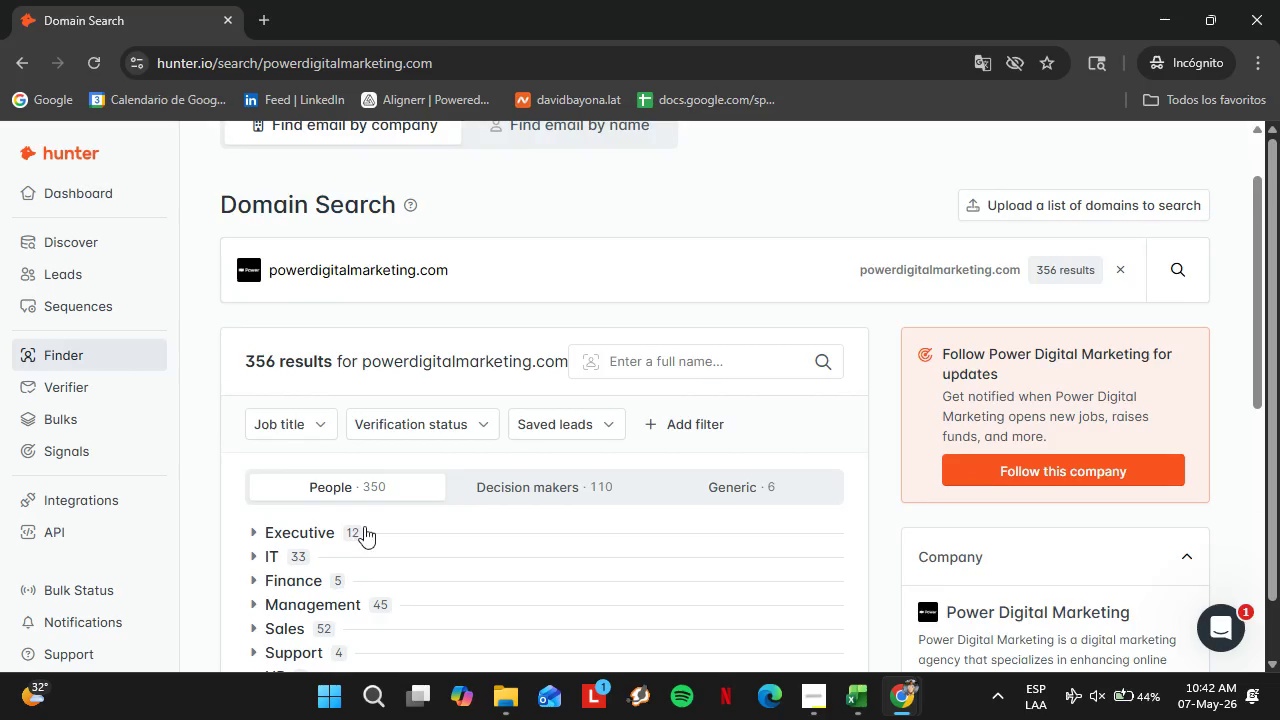 
scroll: coordinate [364, 526], scroll_direction: down, amount: 2.0
 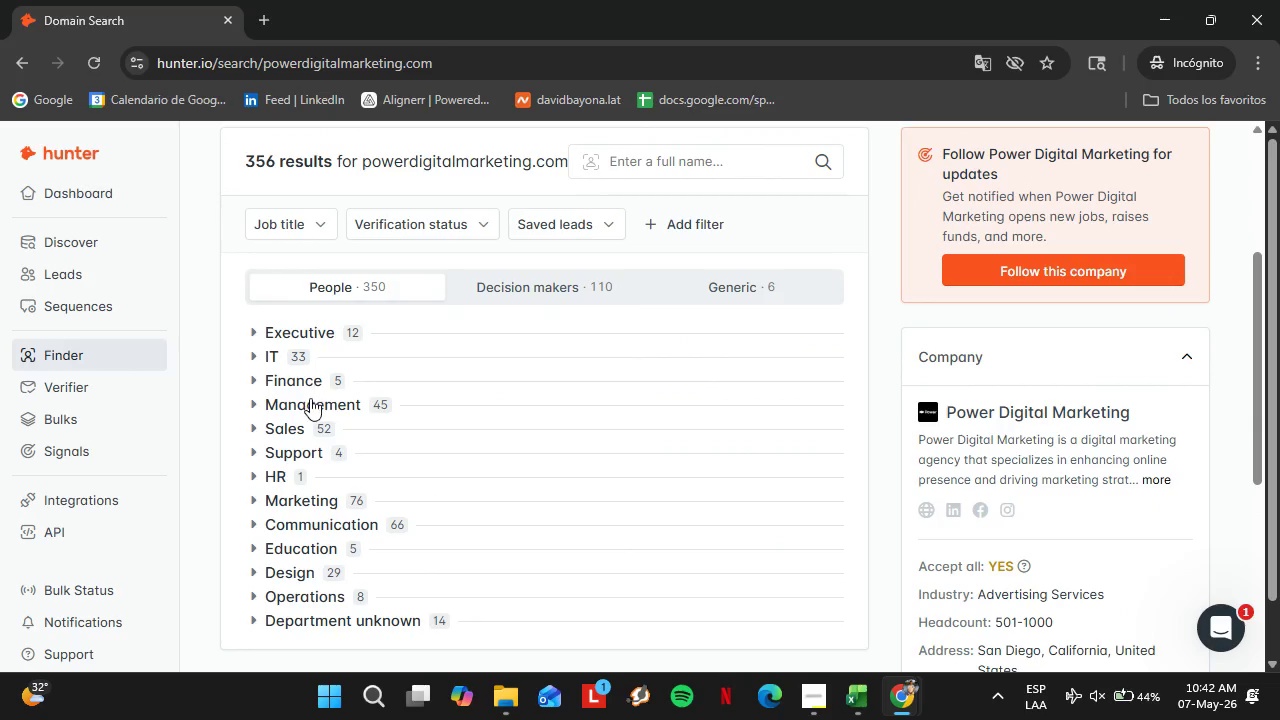 
left_click([310, 398])
 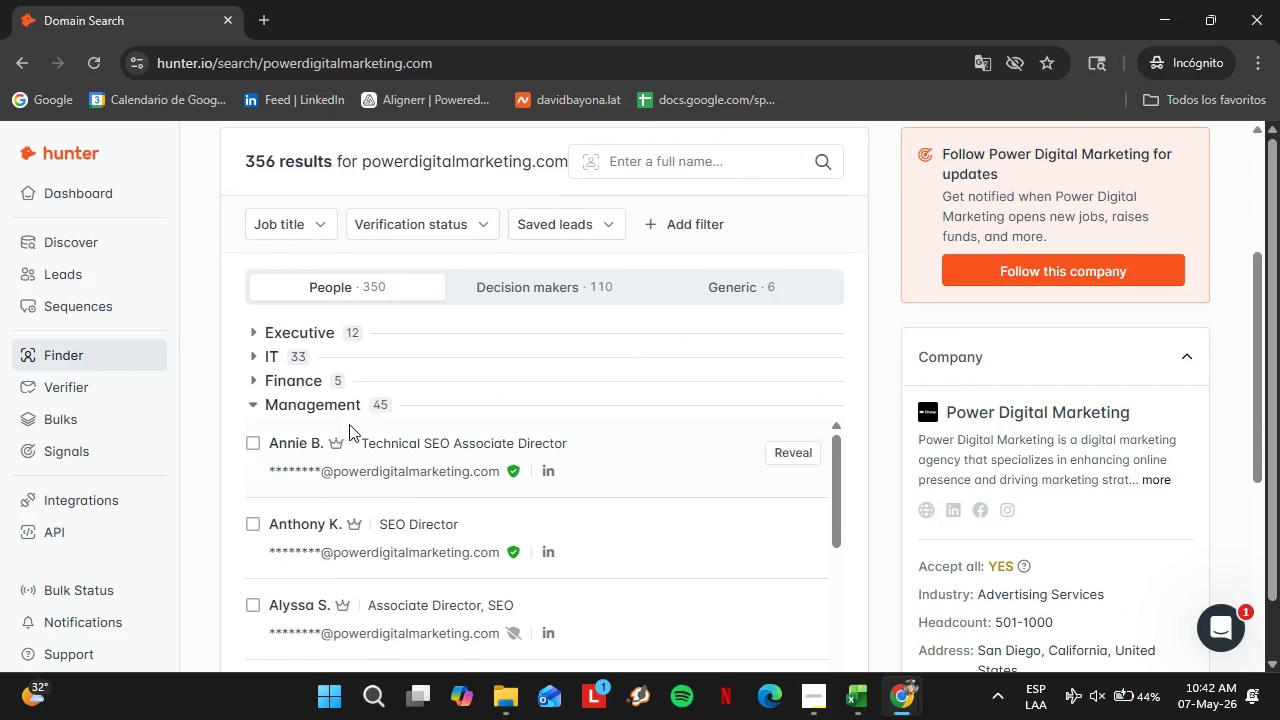 
scroll: coordinate [349, 424], scroll_direction: down, amount: 1.0
 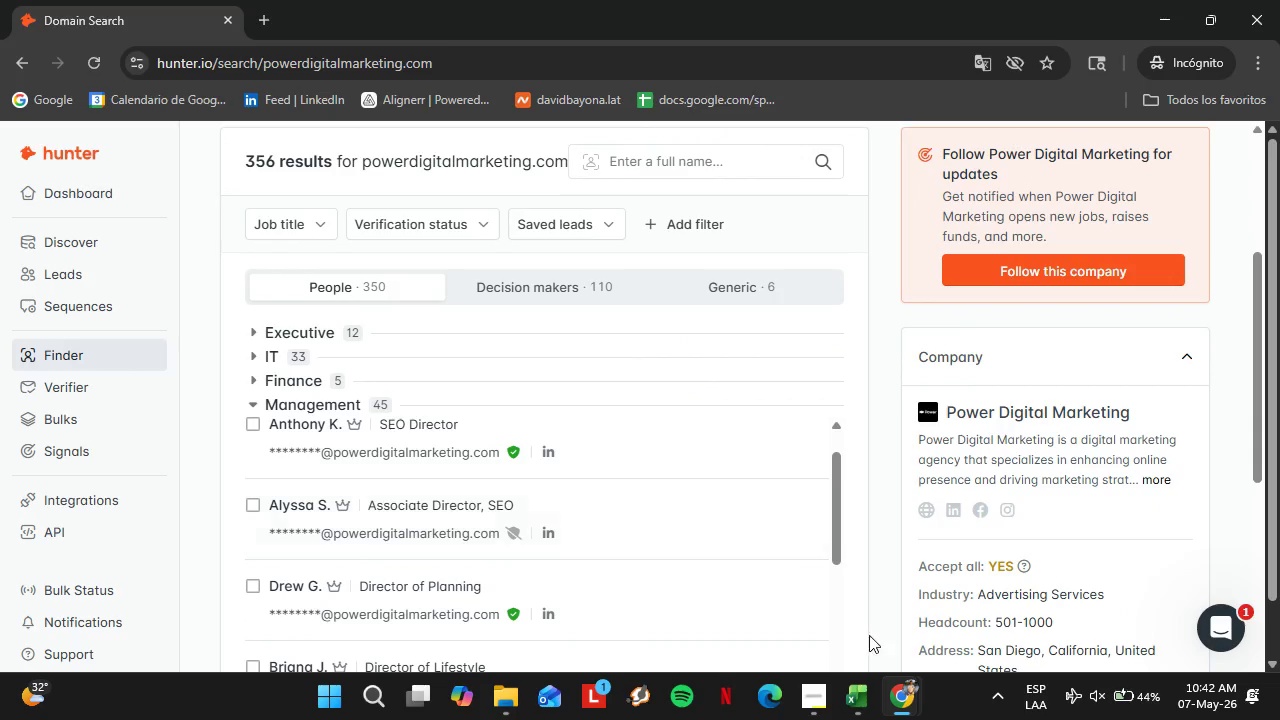 
mouse_move([795, 653])
 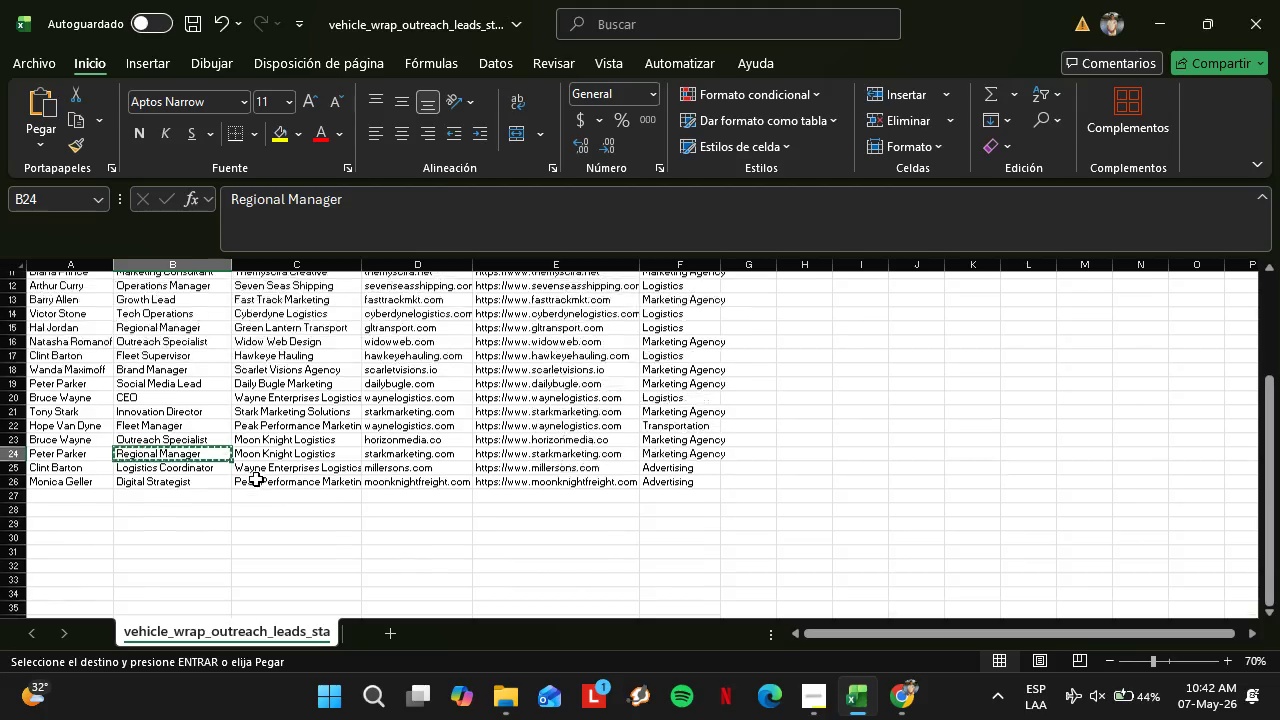 
scroll: coordinate [163, 309], scroll_direction: up, amount: 5.0
 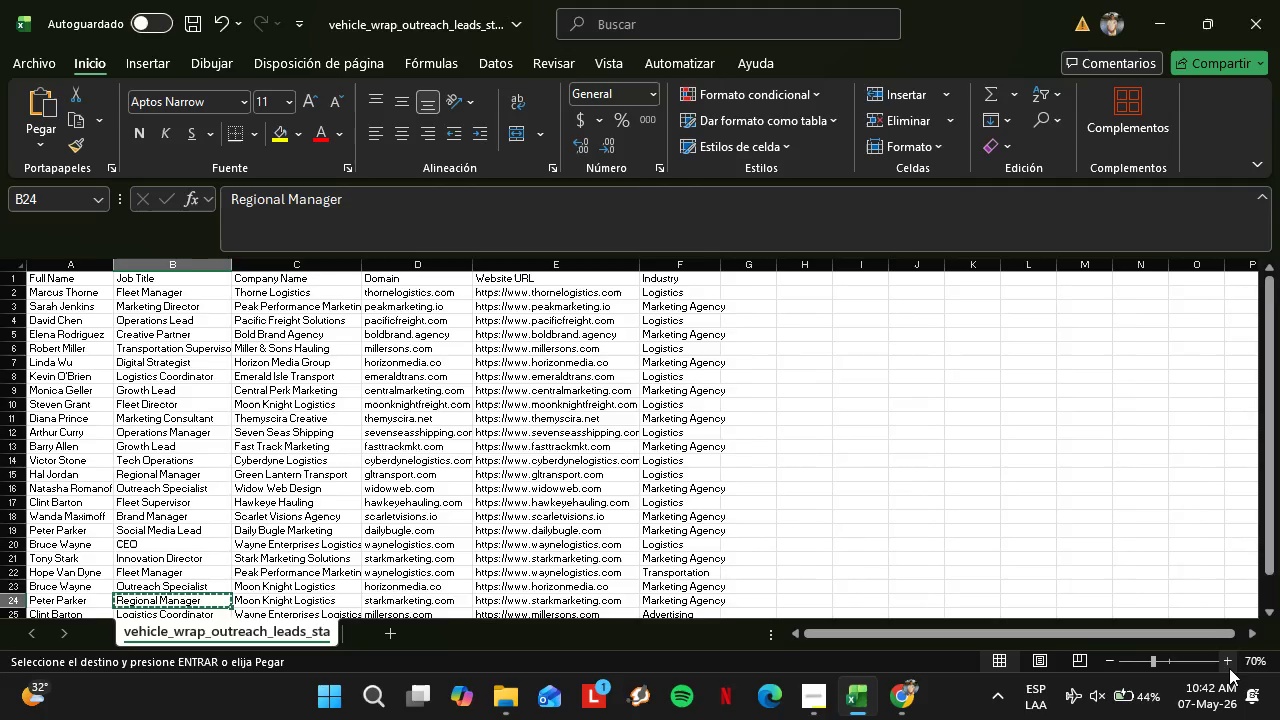 
double_click([1229, 668])
 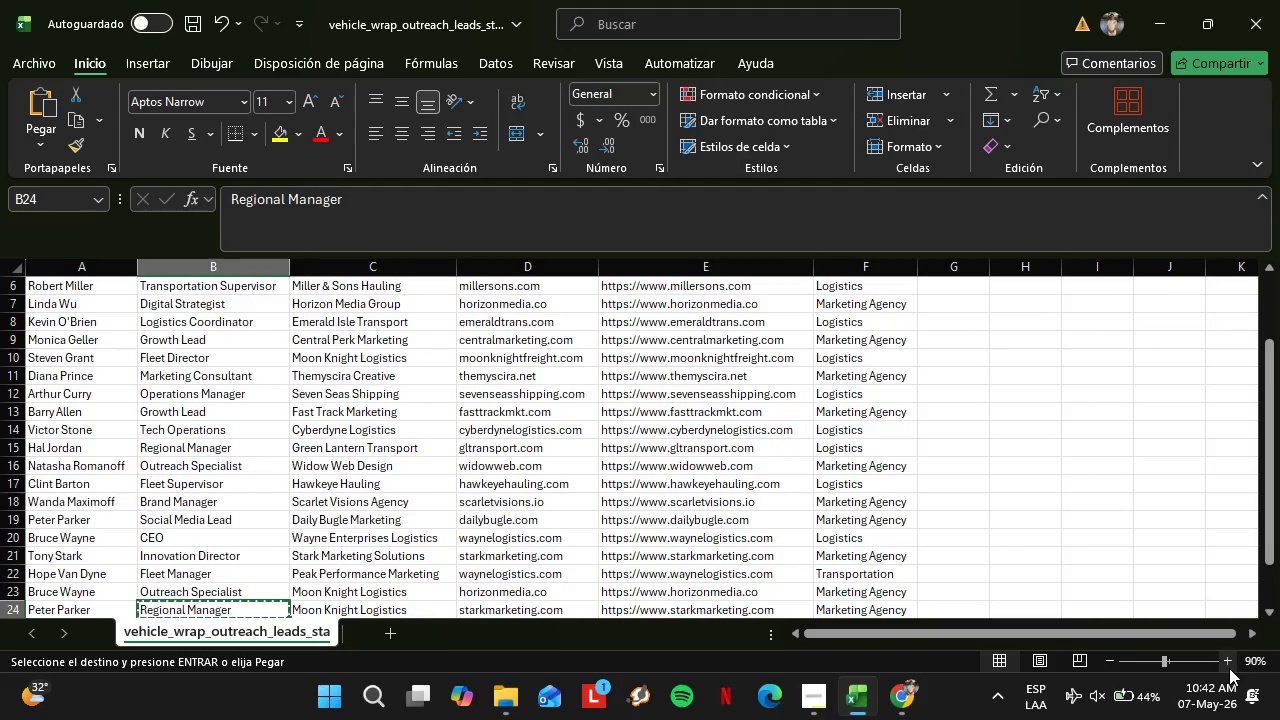 
left_click([1229, 668])
 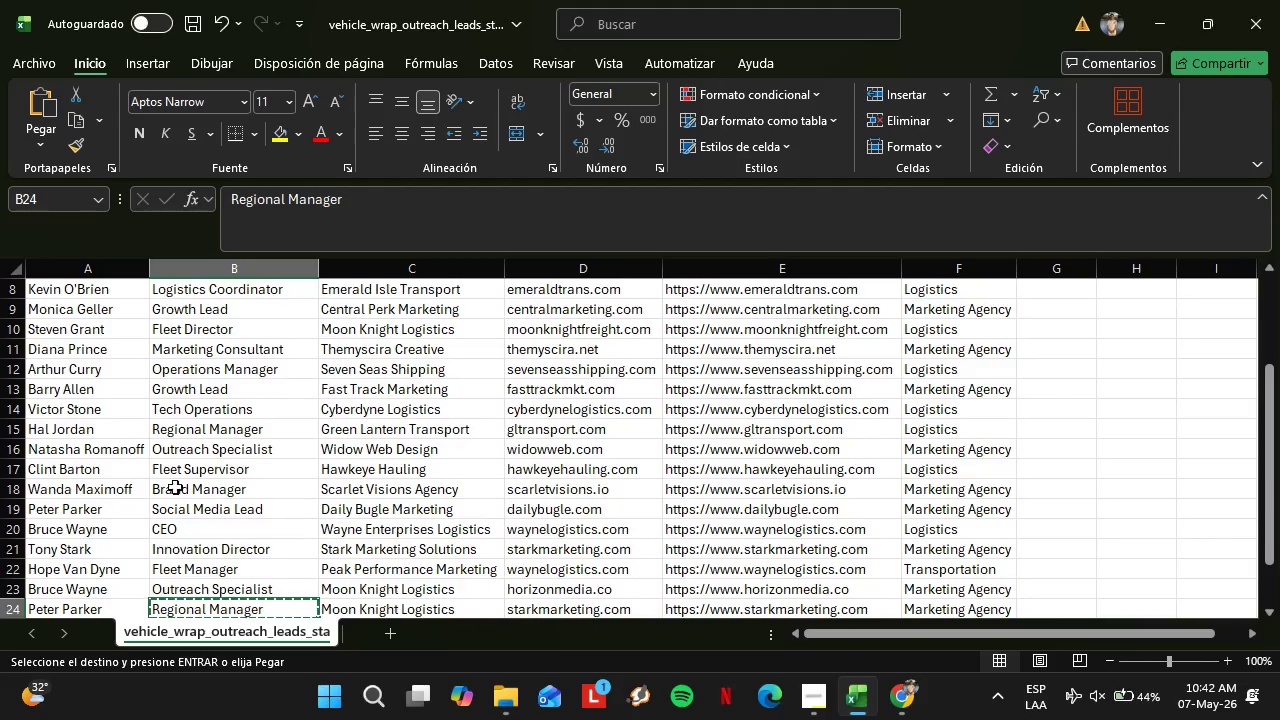 
scroll: coordinate [214, 458], scroll_direction: up, amount: 5.0
 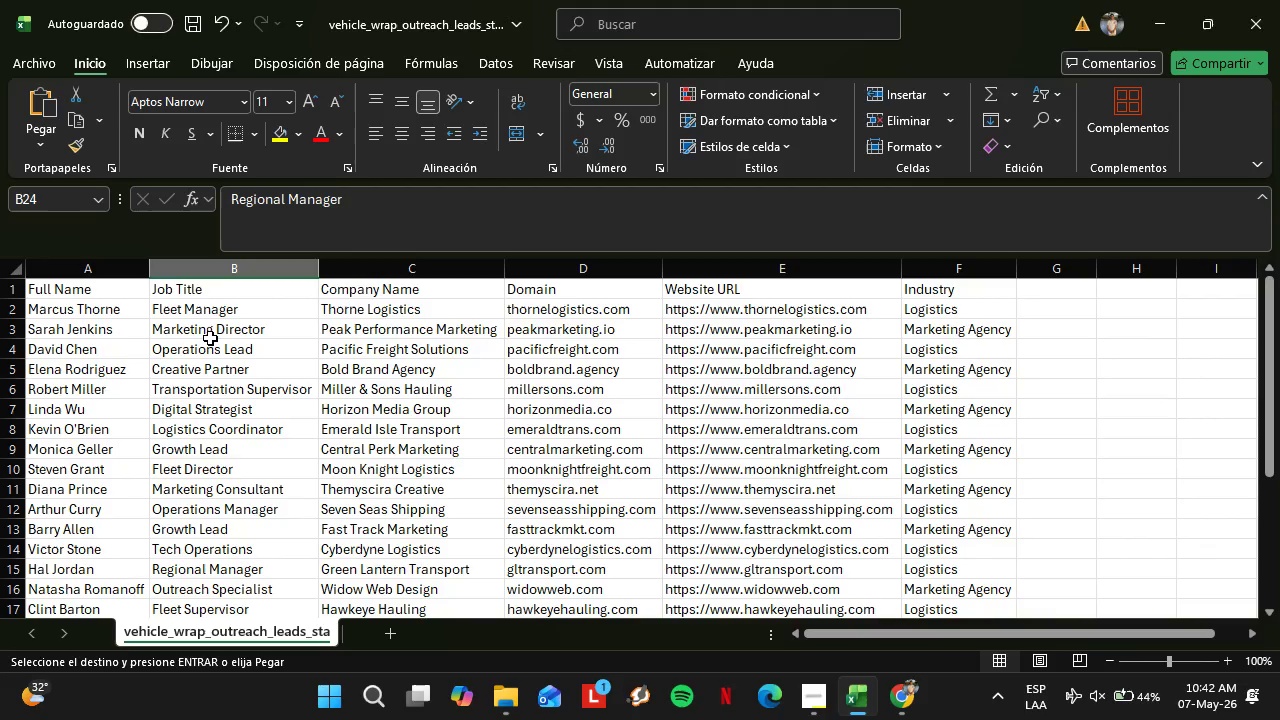 
left_click([204, 338])
 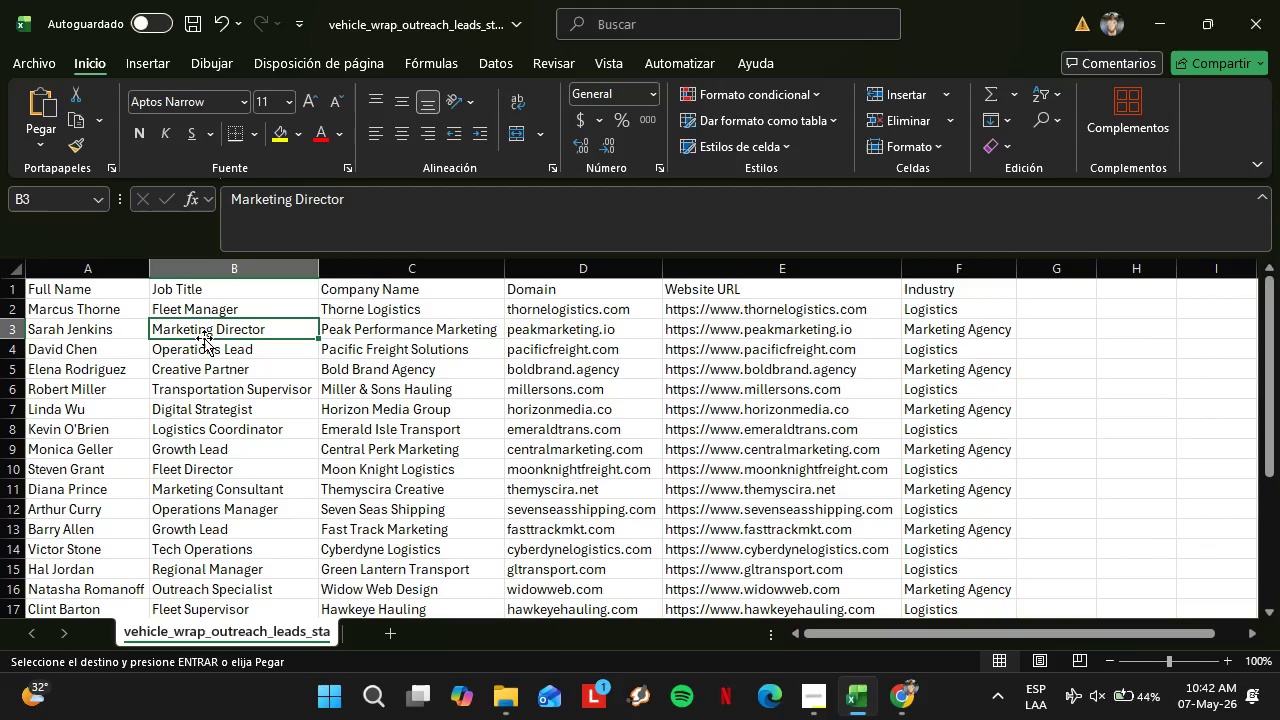 
key(Control+C)
 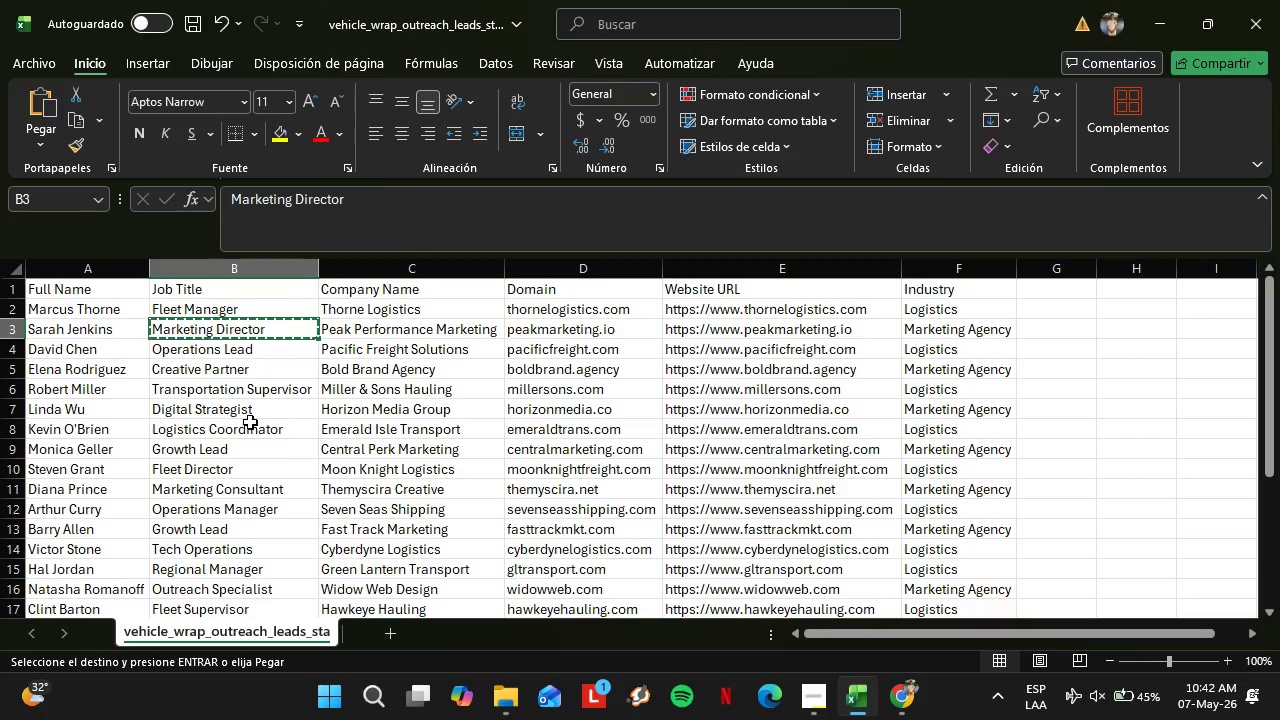 
wait(8.44)
 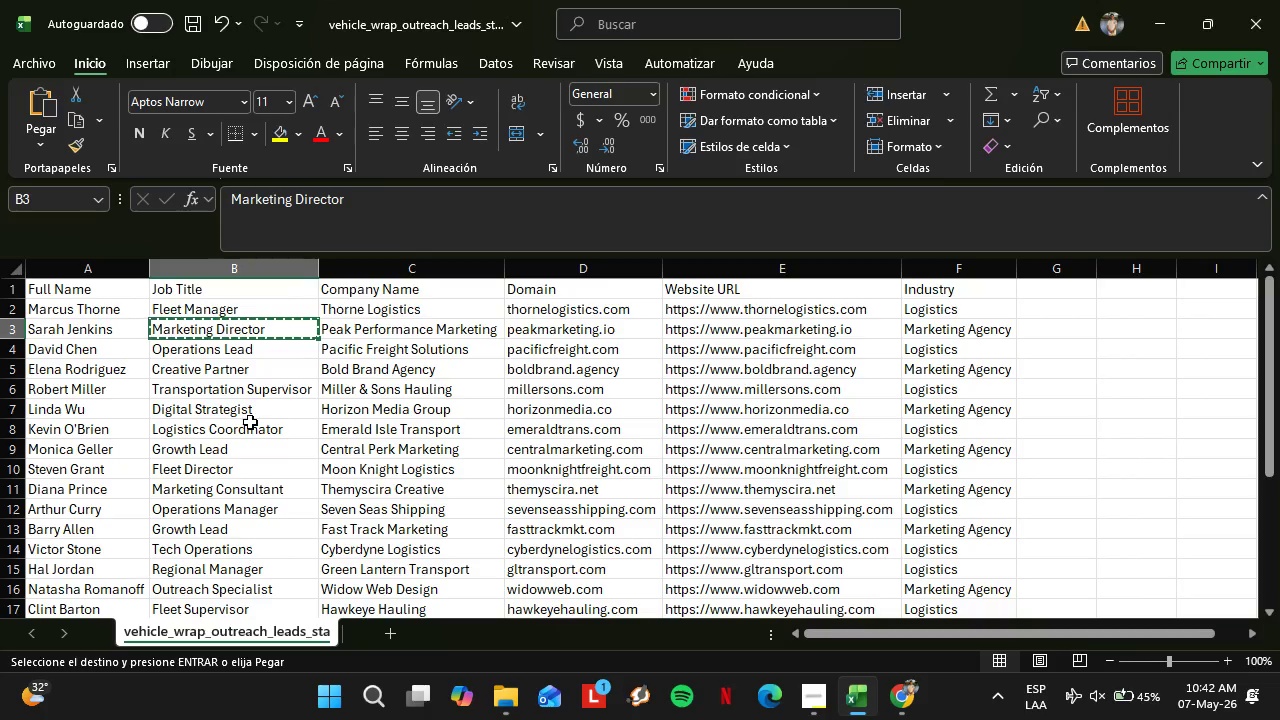 
left_click([901, 701])
 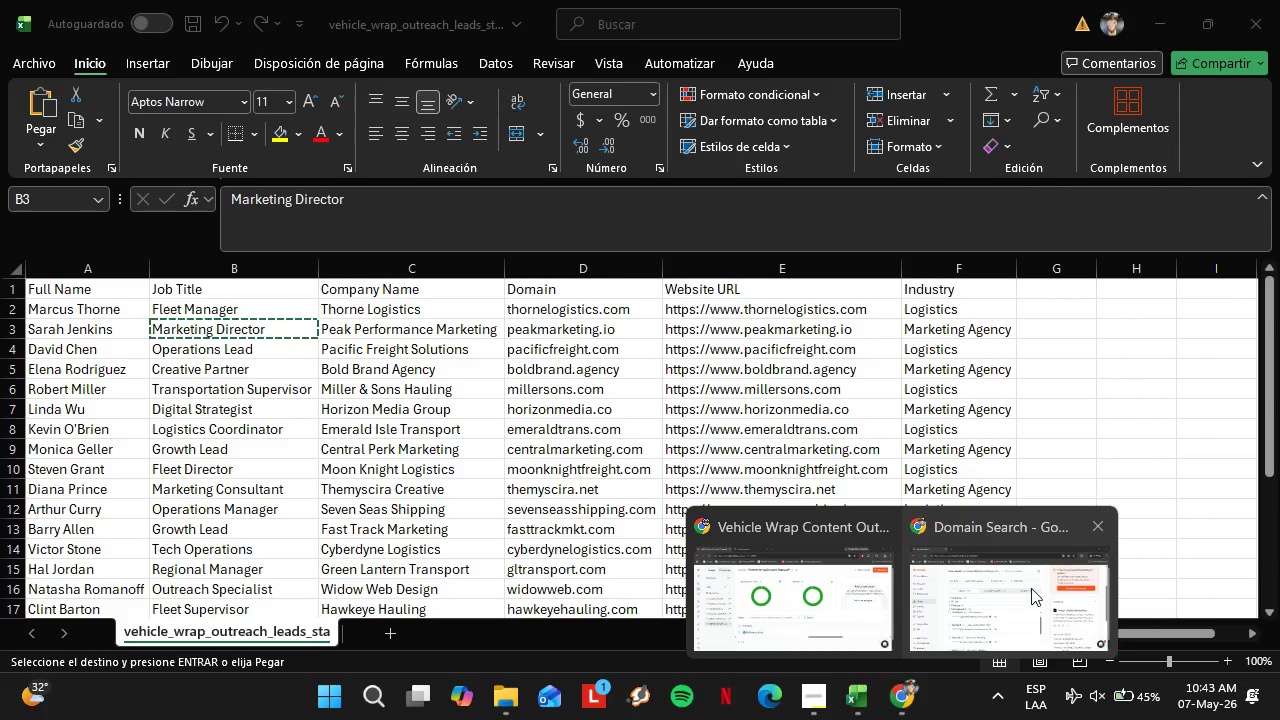 
left_click([1031, 588])
 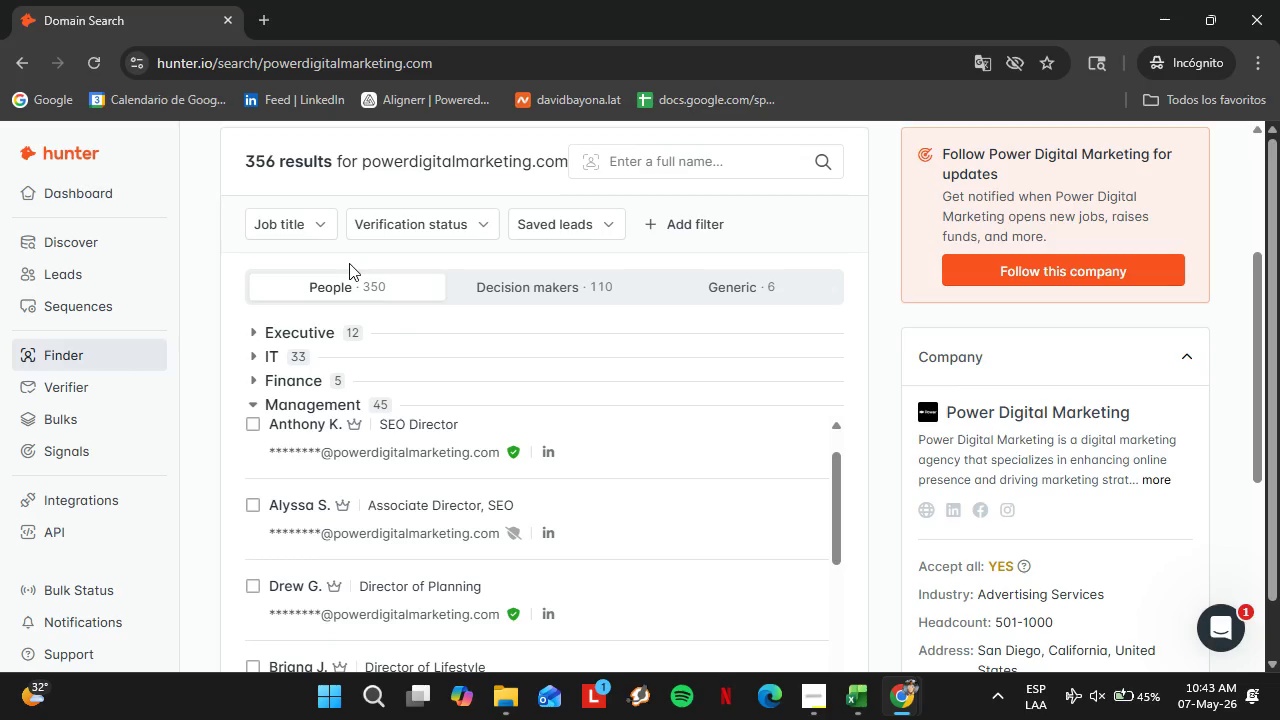 
scroll: coordinate [393, 344], scroll_direction: up, amount: 2.0
 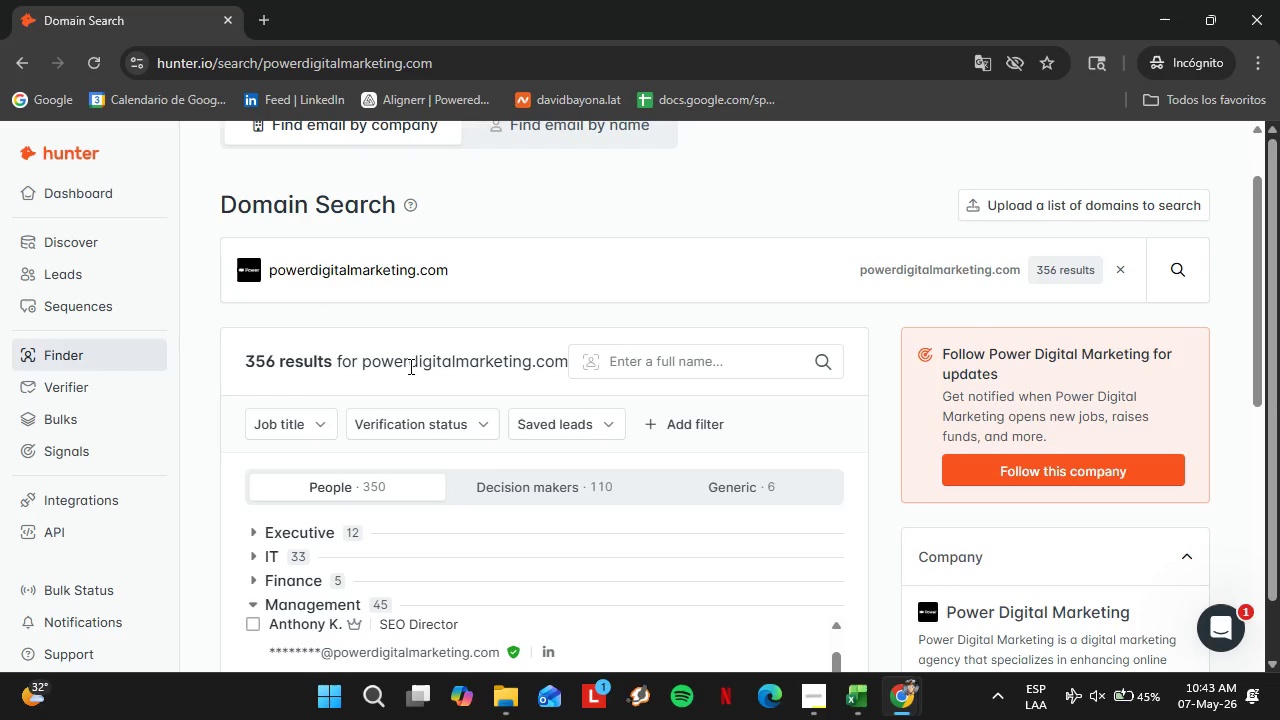 
double_click([342, 270])
 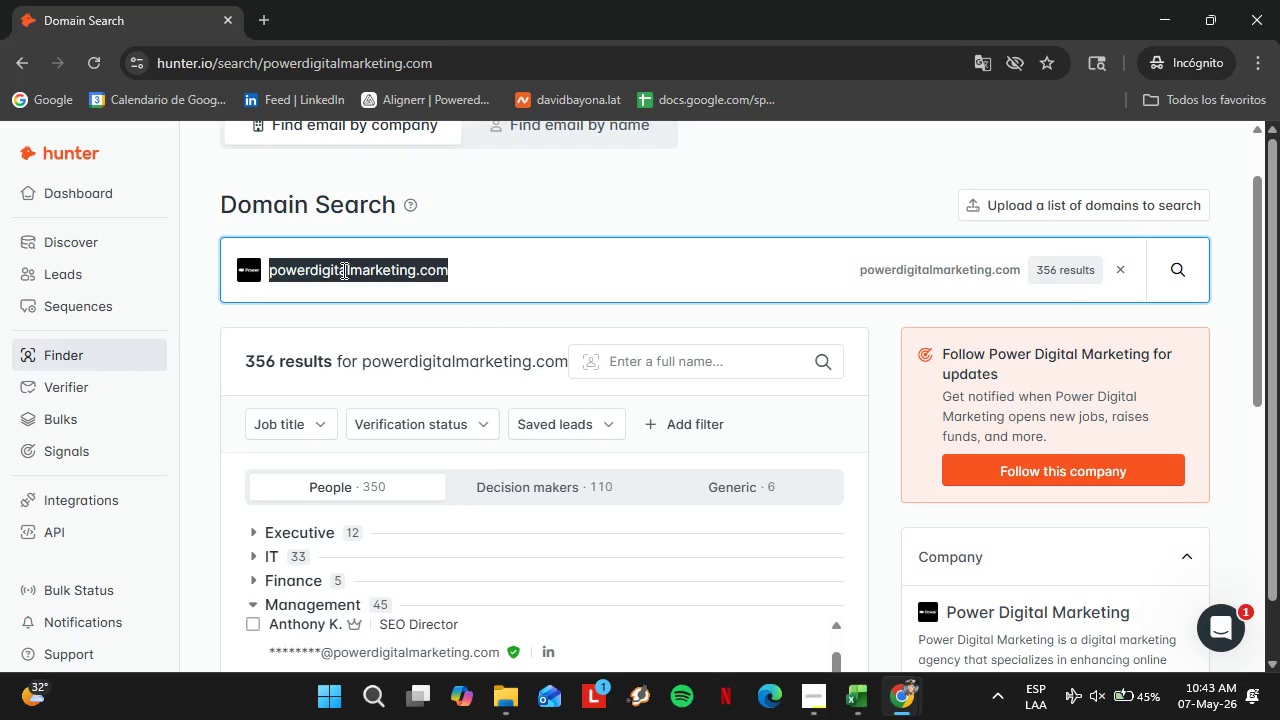 
triple_click([342, 270])
 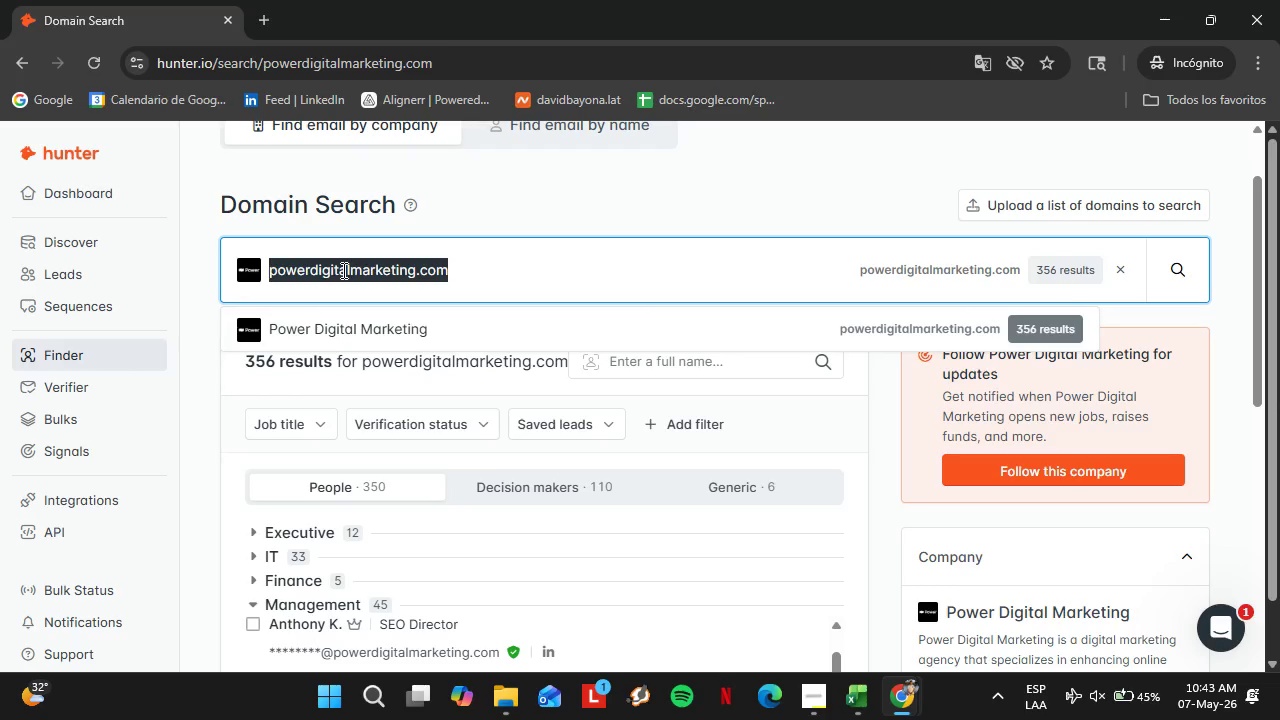 
key(Control+ControlLeft)
 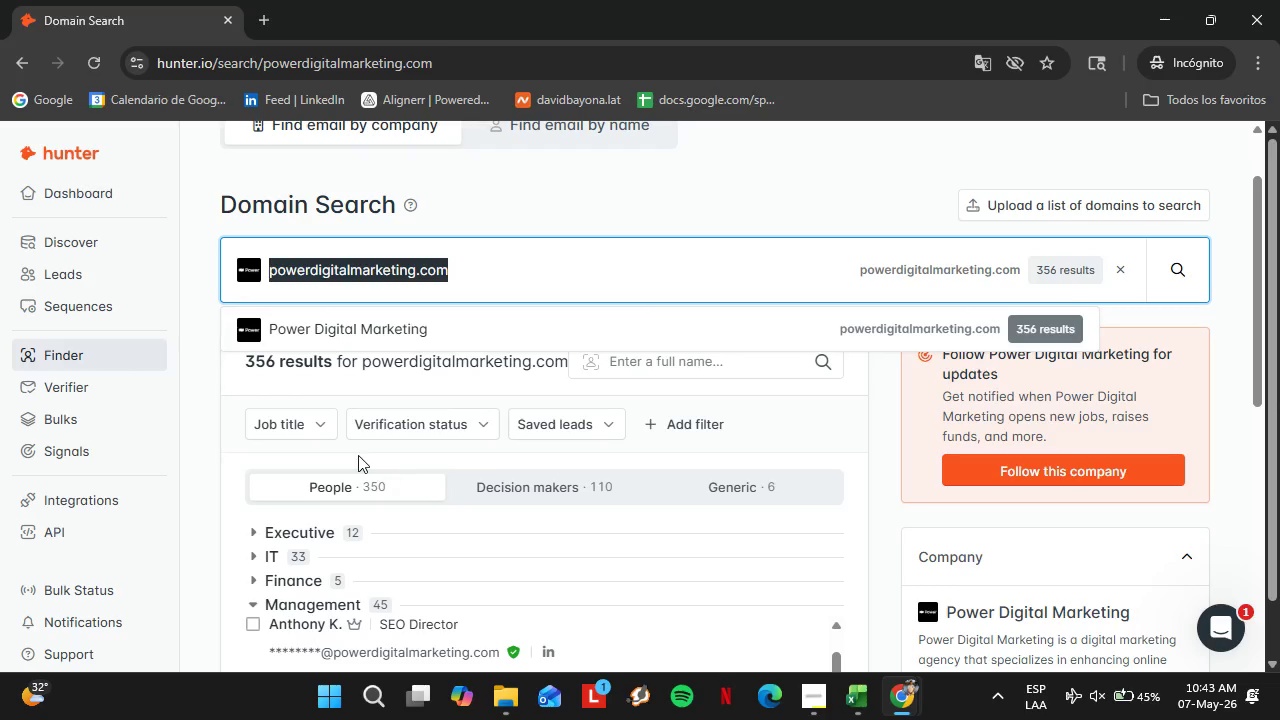 
left_click([312, 422])
 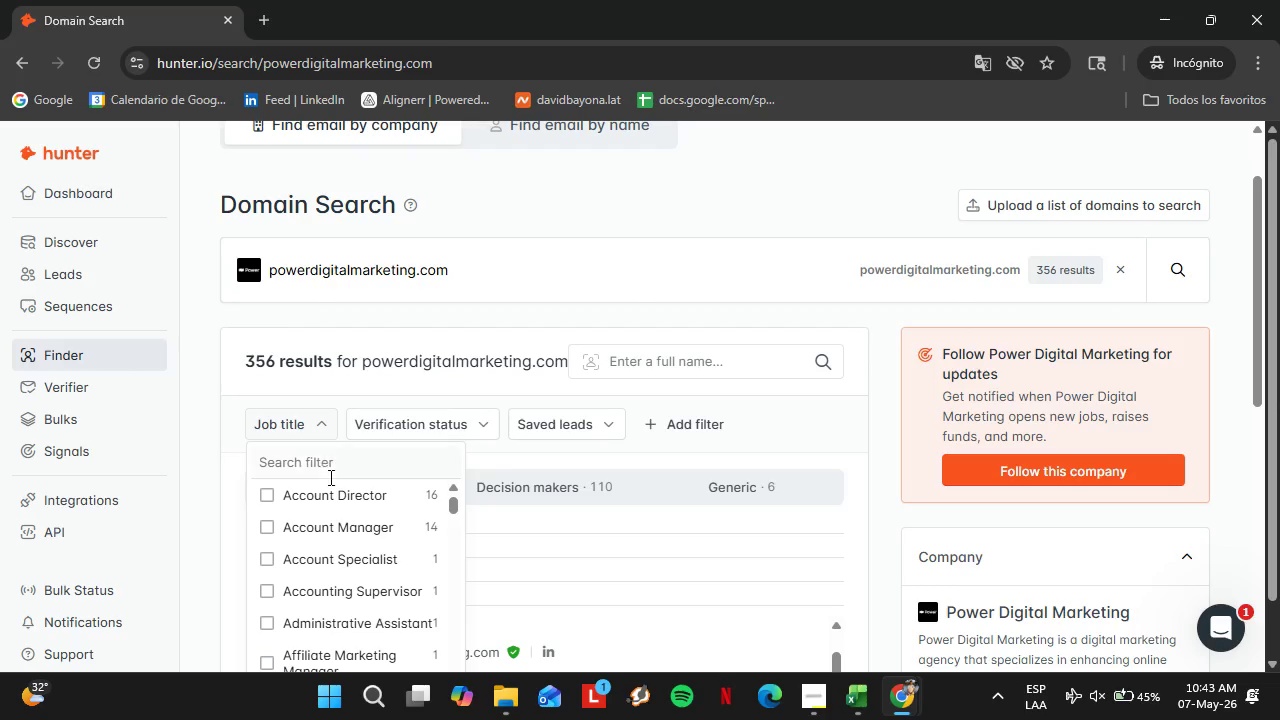 
left_click([327, 473])
 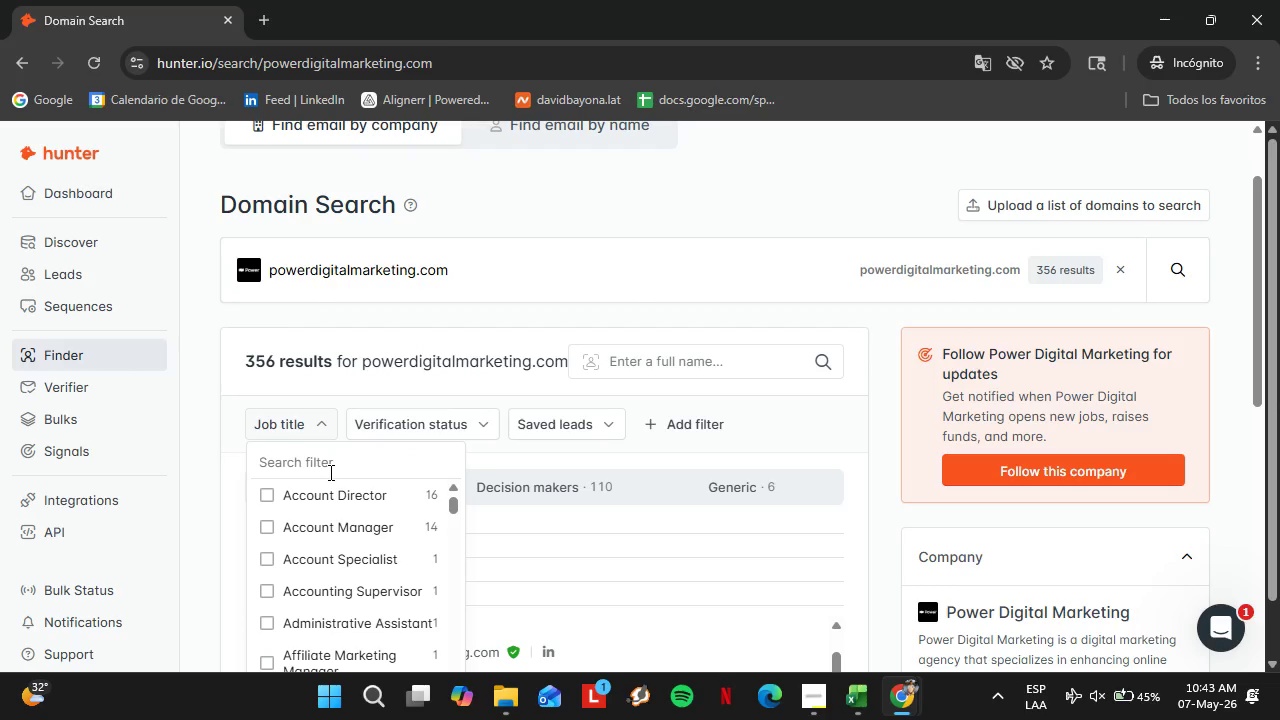 
key(Control+ControlLeft)
 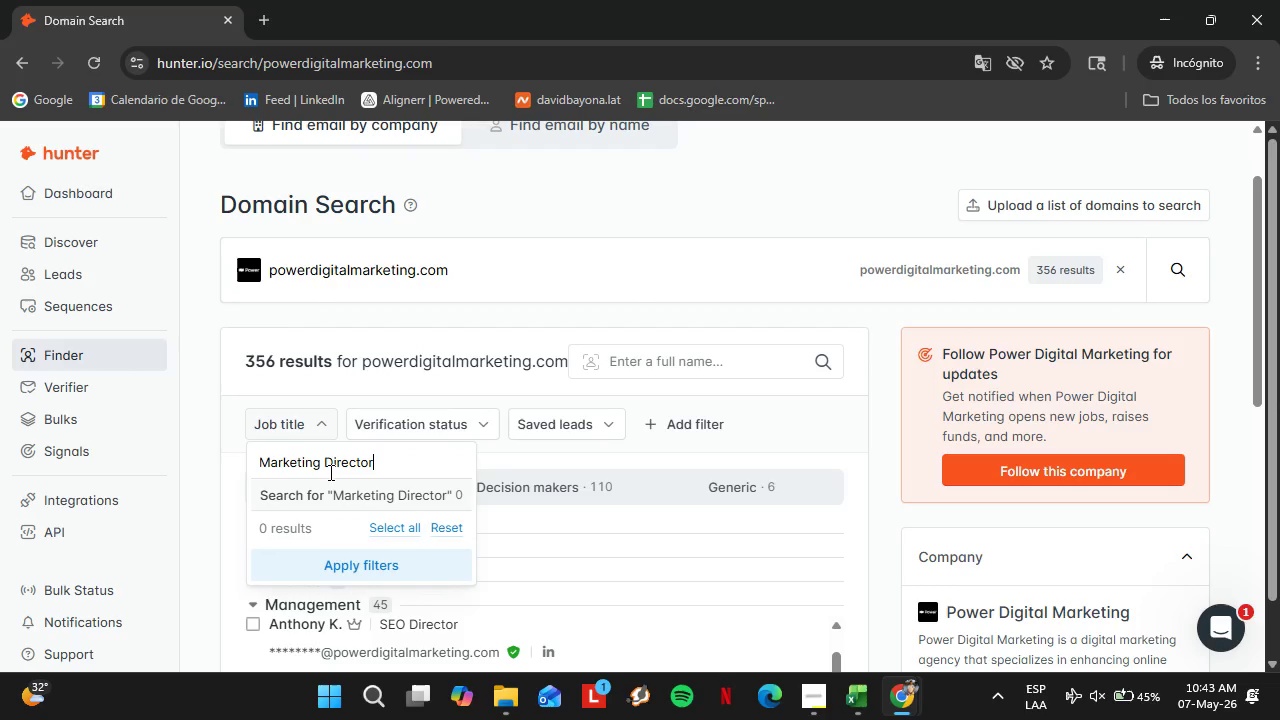 
key(Control+V)
 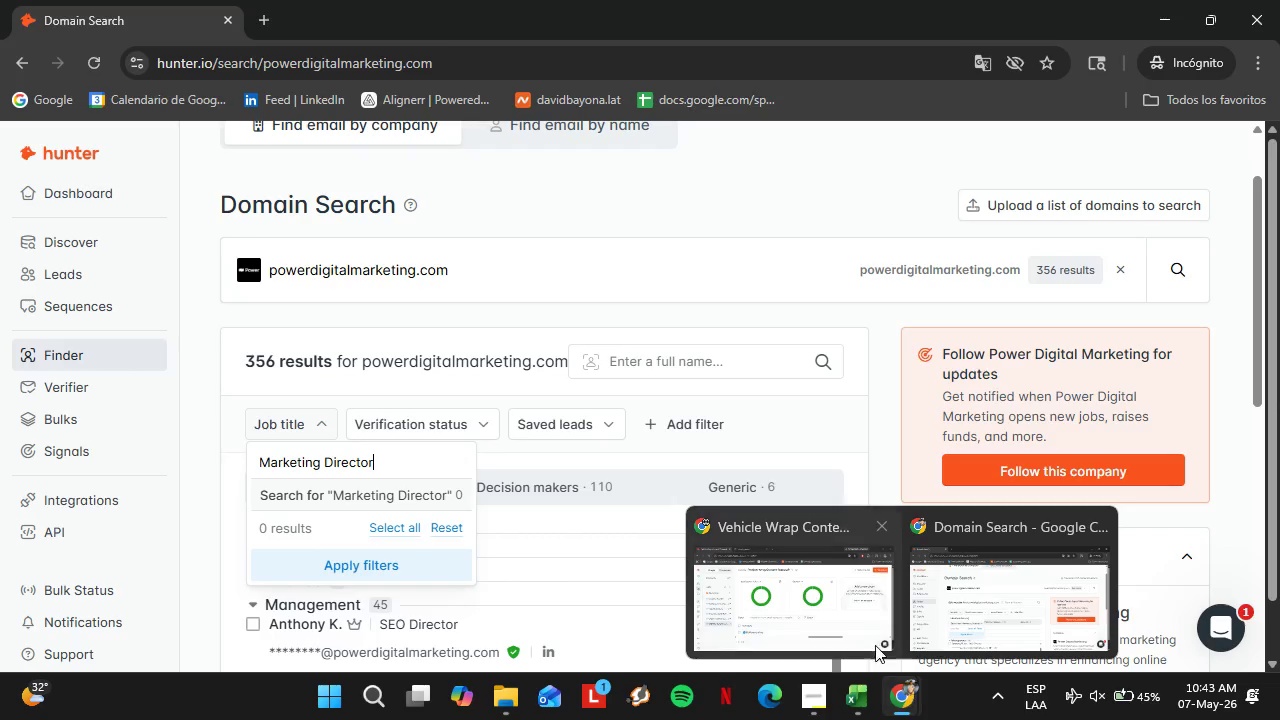 
wait(5.8)
 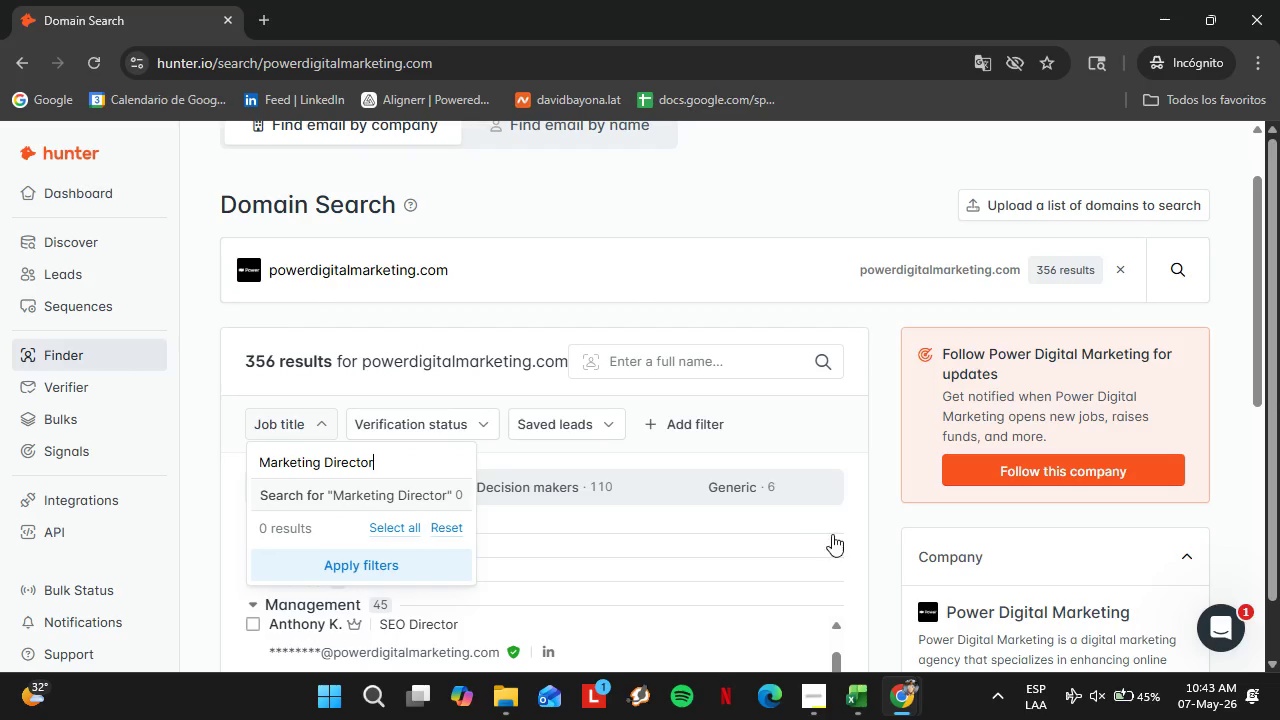 
left_click([860, 709])
 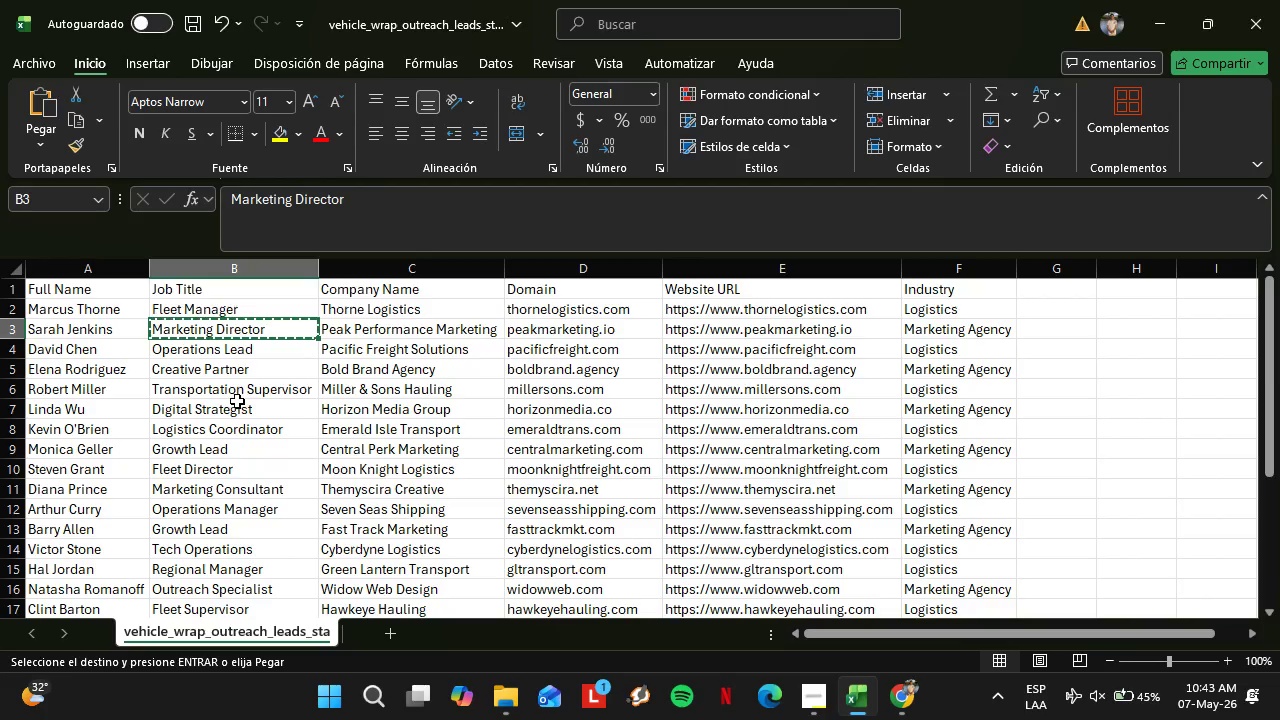 
left_click([228, 374])
 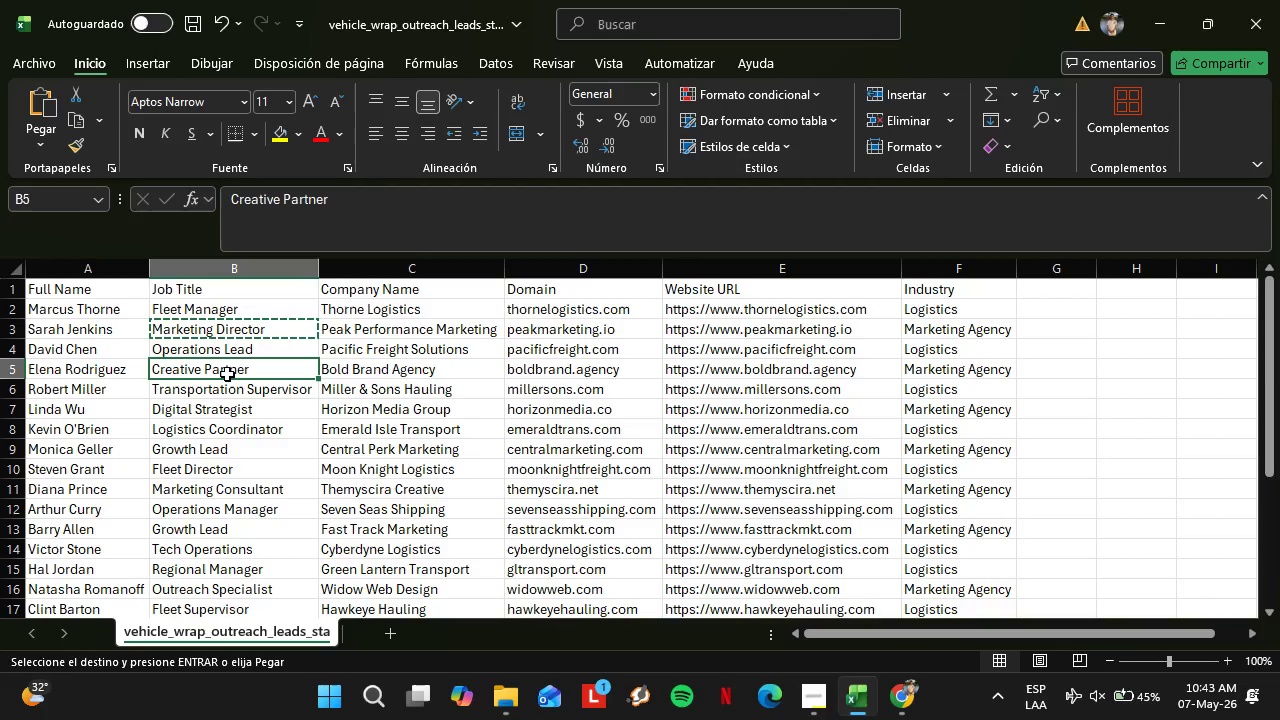 
key(Control+C)
 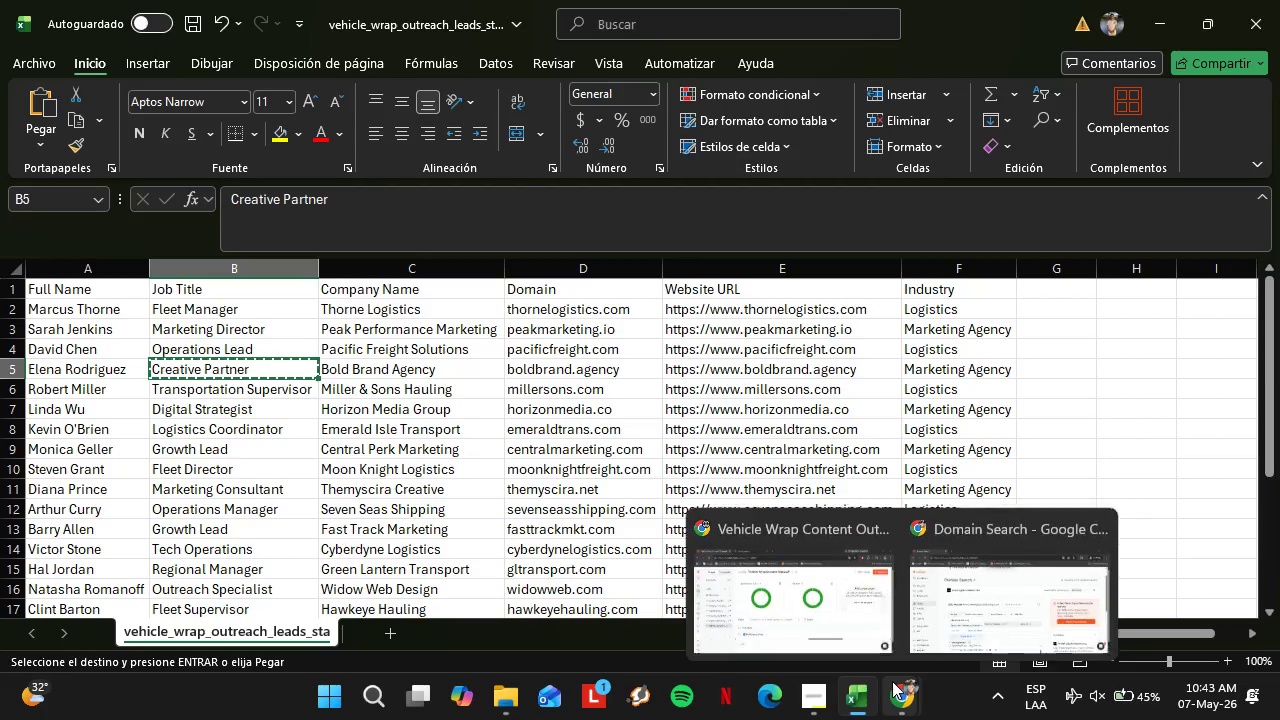 
left_click([963, 583])
 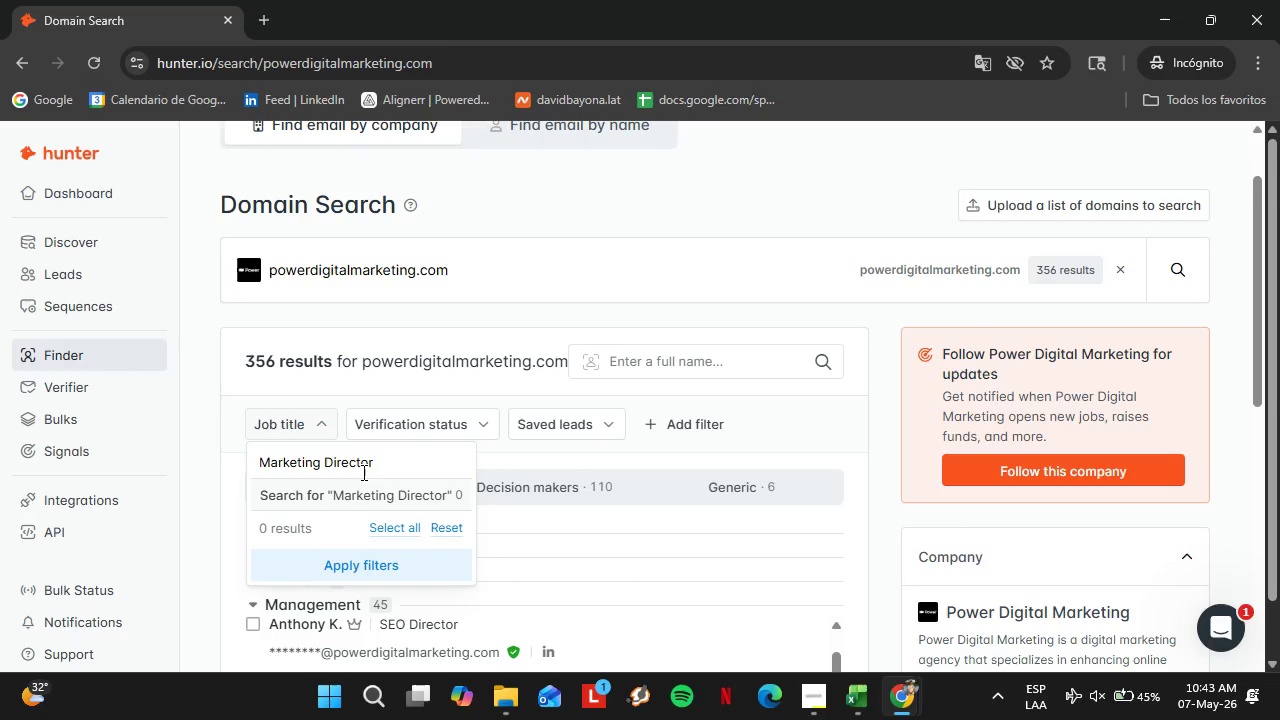 
left_click_drag(start_coordinate=[383, 472], to_coordinate=[231, 458])
 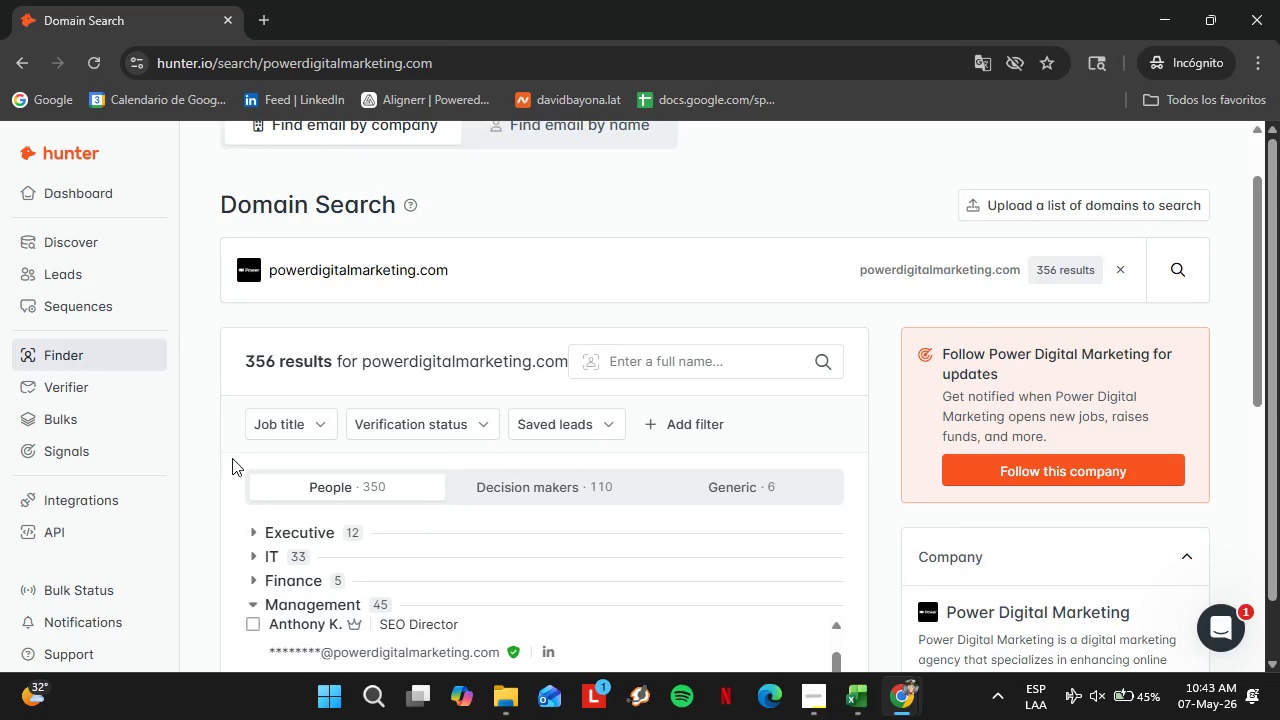 
key(Control+V)
 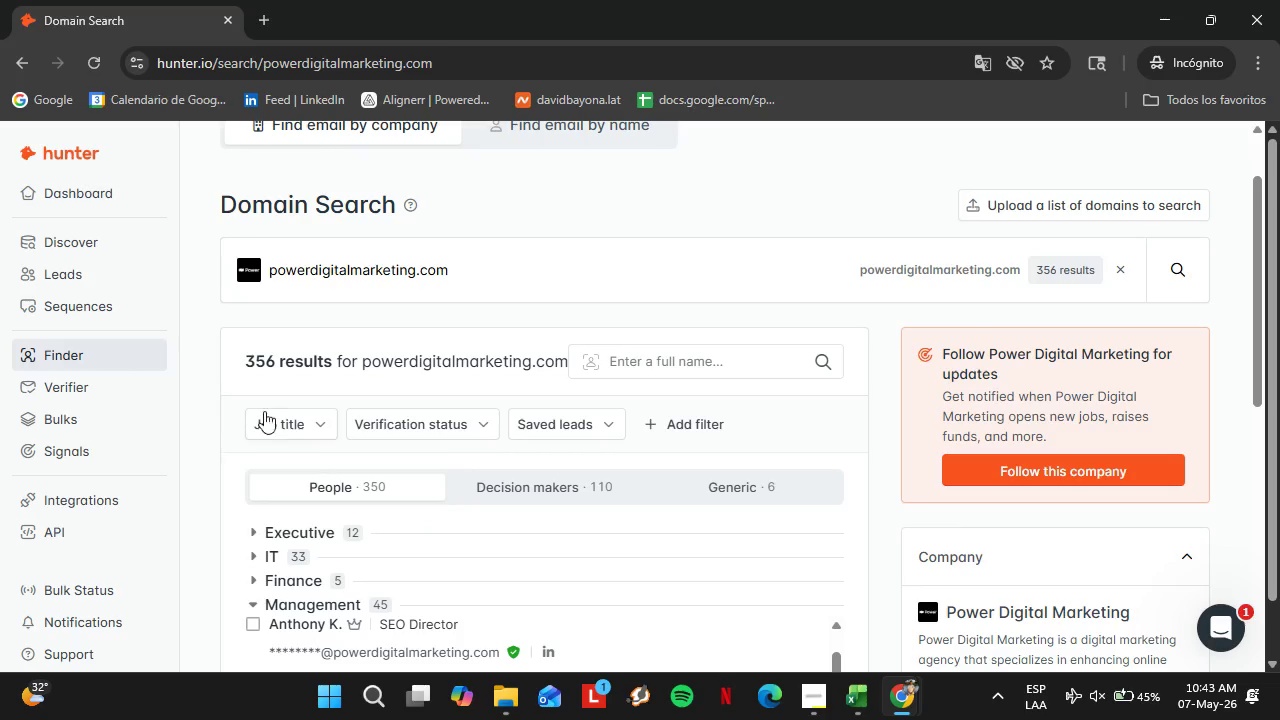 
left_click([274, 412])
 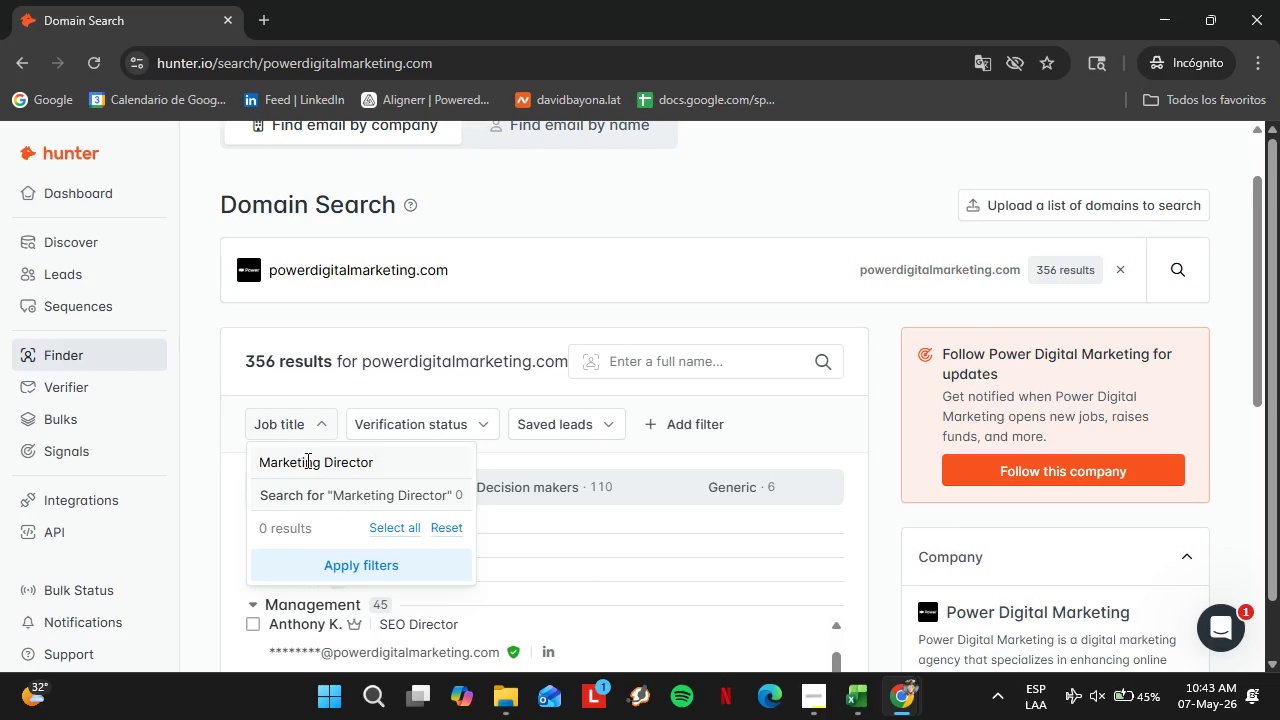 
double_click([310, 457])
 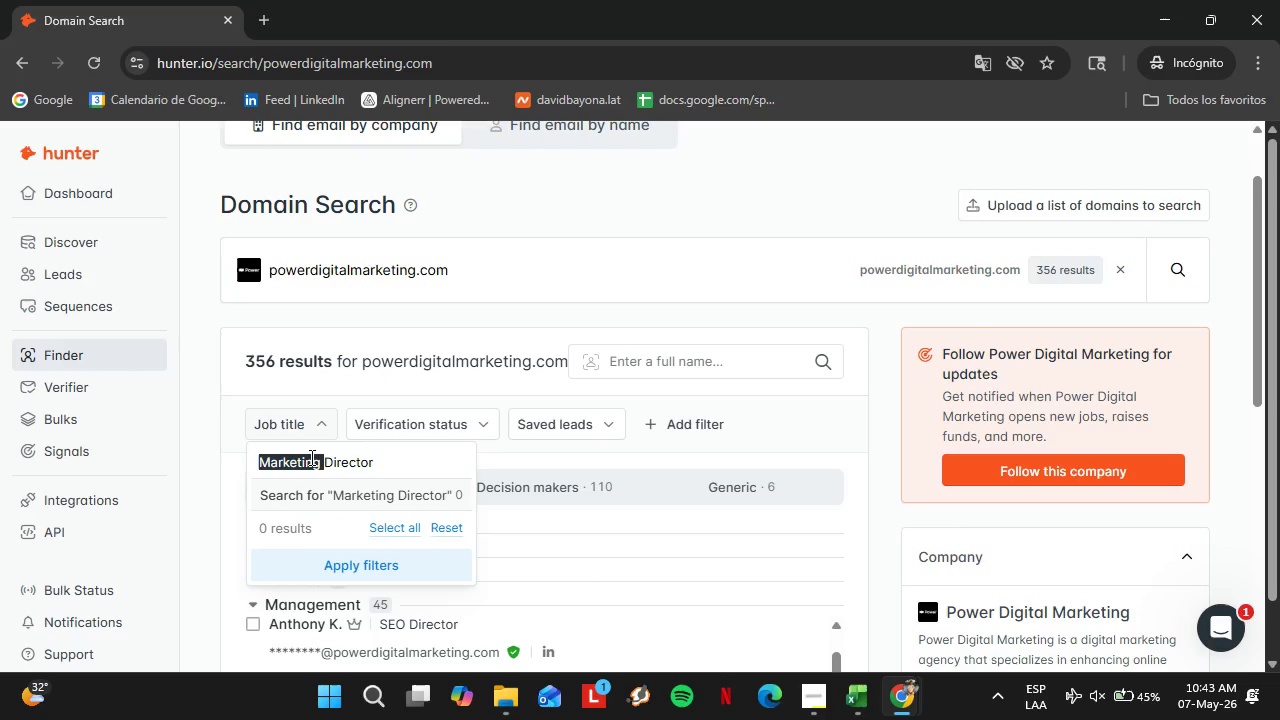 
triple_click([310, 457])
 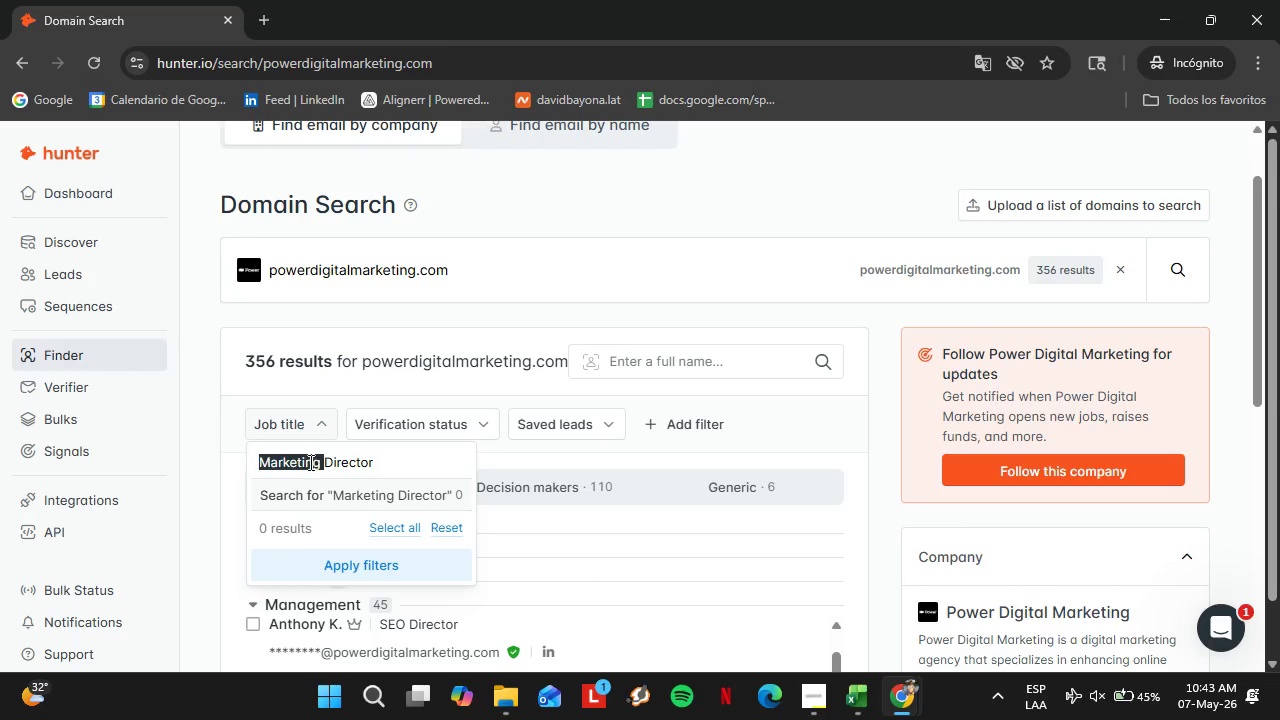 
left_click_drag(start_coordinate=[308, 475], to_coordinate=[356, 578])
 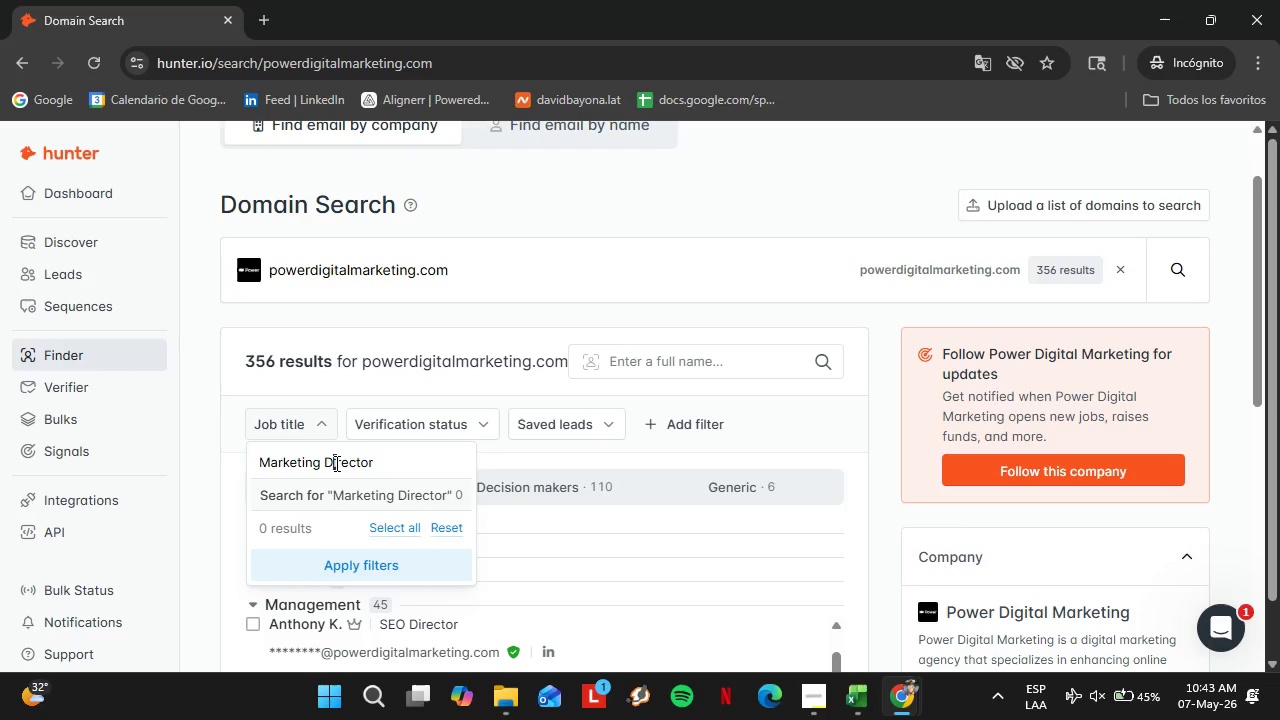 
double_click([335, 463])
 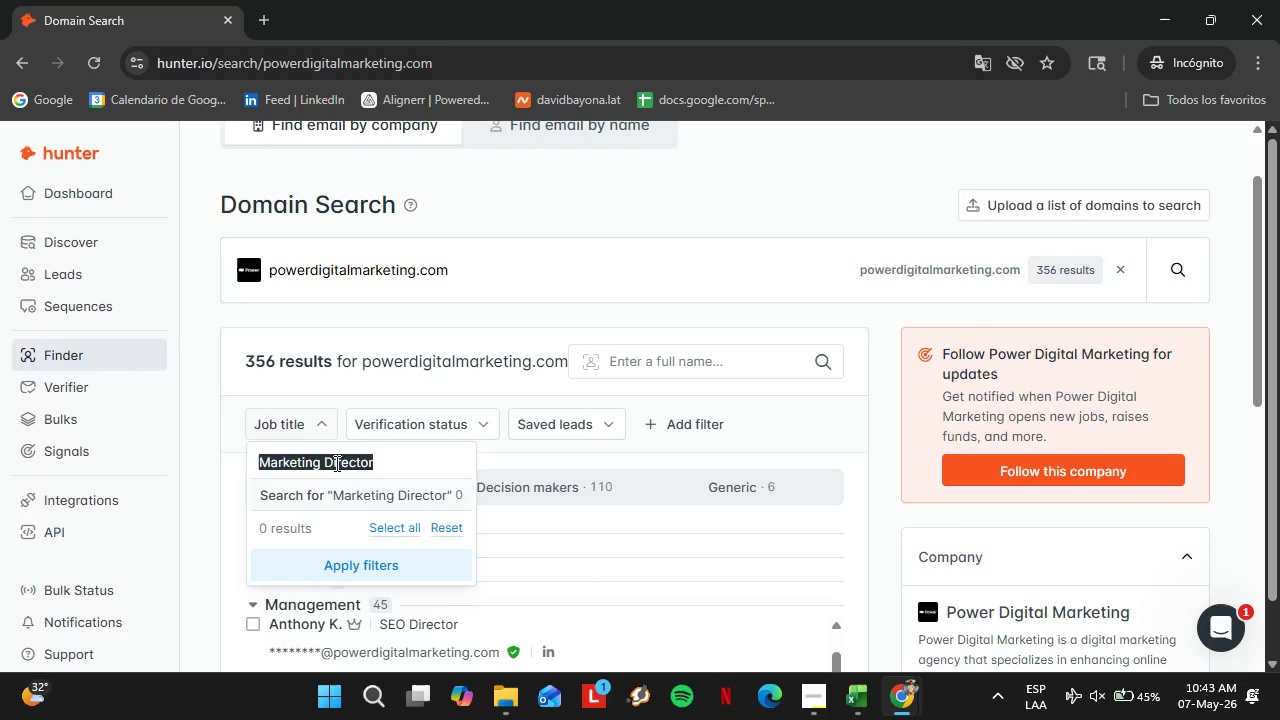 
triple_click([335, 463])
 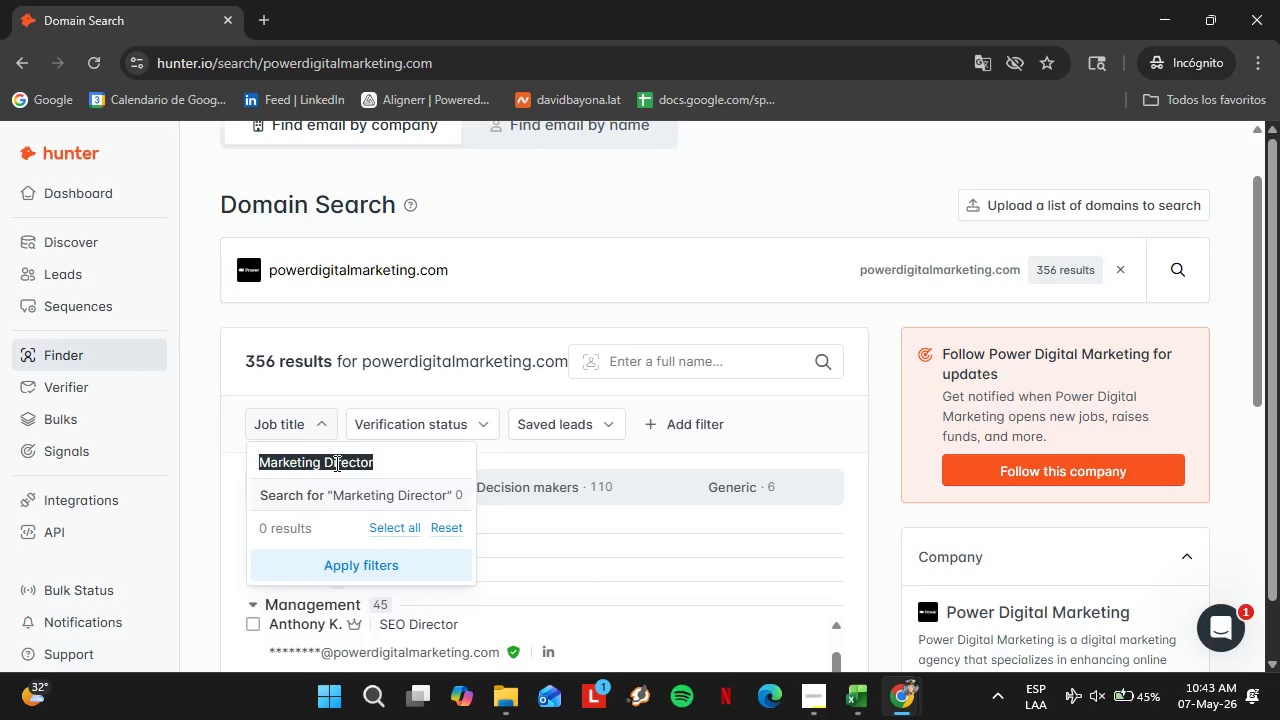 
key(Control+ControlLeft)
 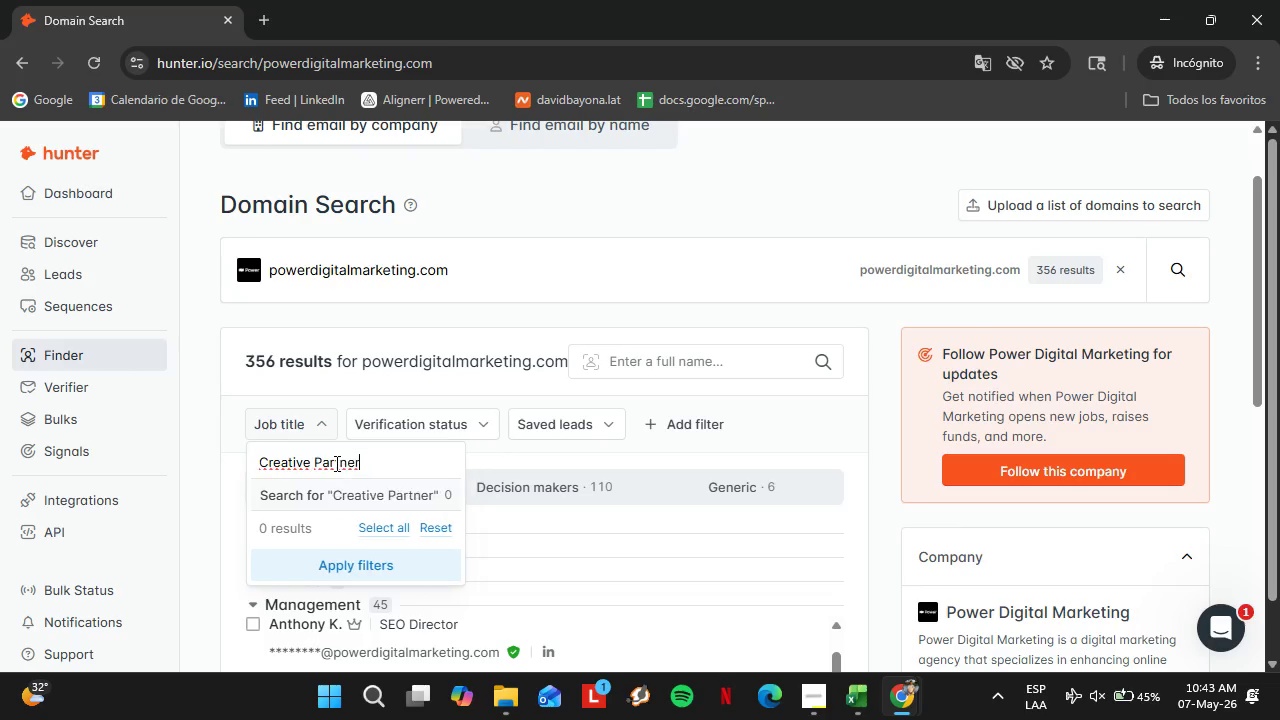 
key(Control+V)
 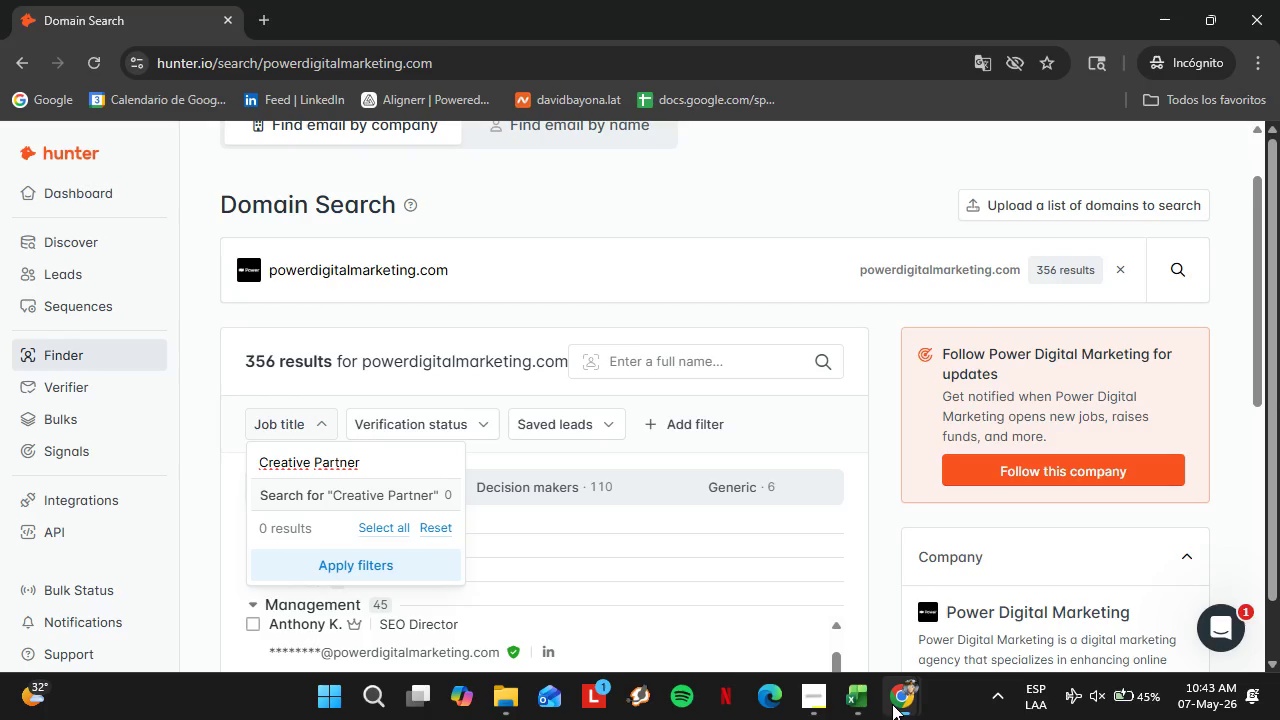 
left_click([870, 703])
 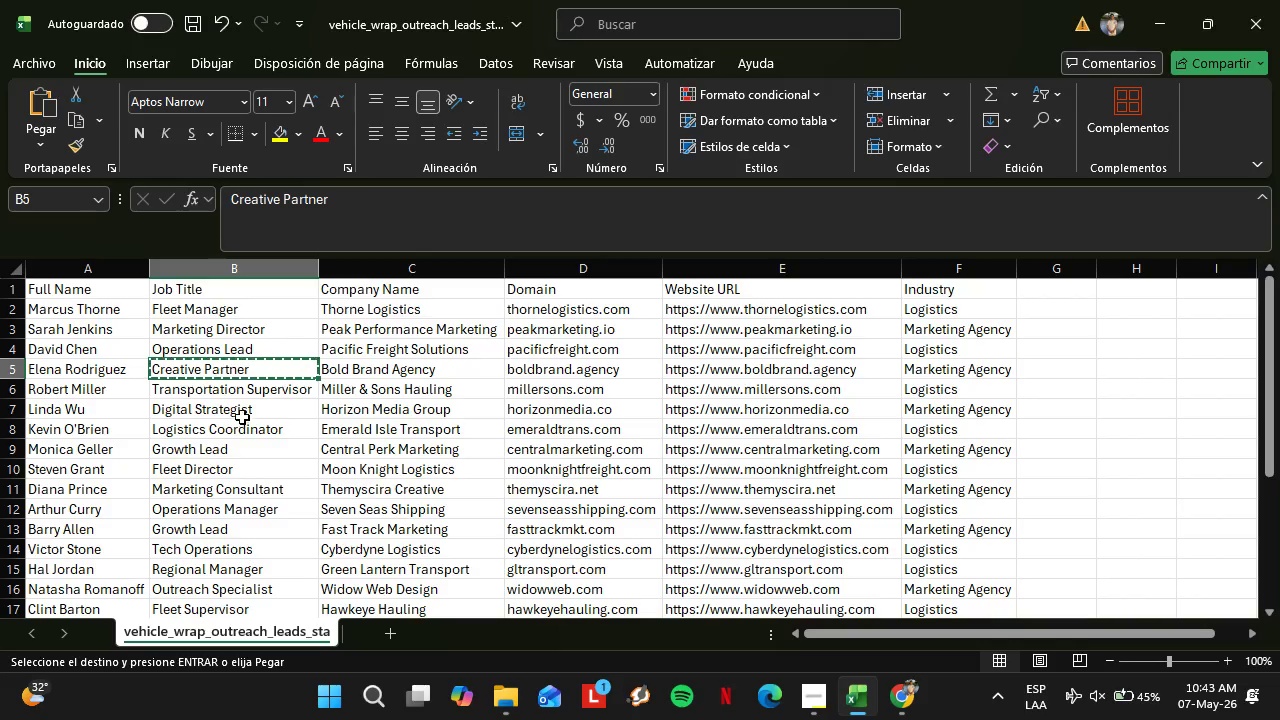 
left_click([190, 409])
 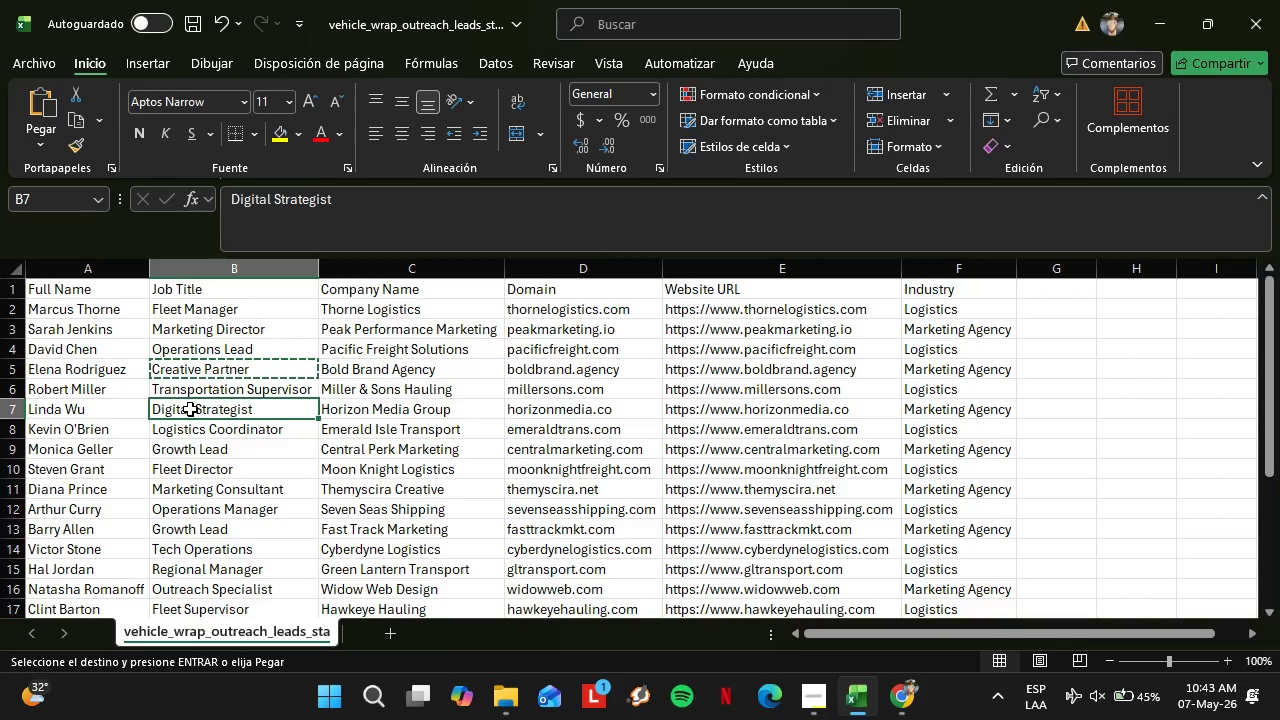 
key(Control+ControlLeft)
 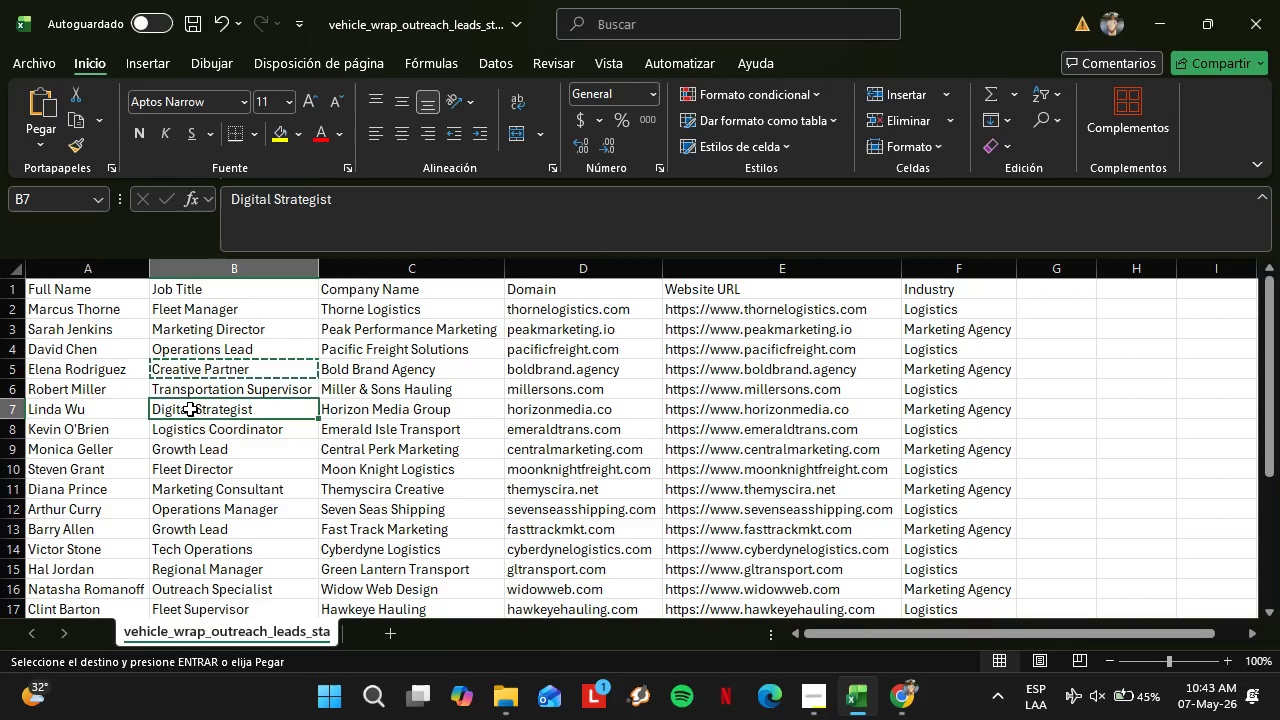 
key(Control+C)
 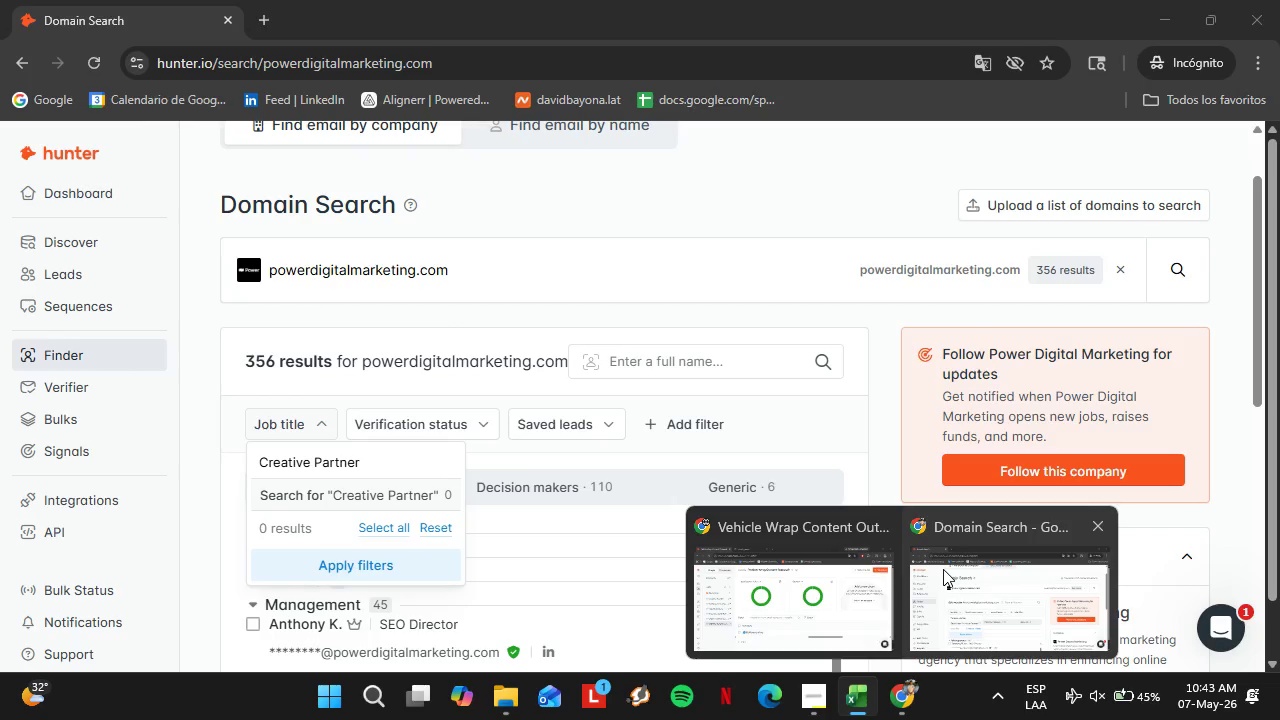 
left_click([946, 572])
 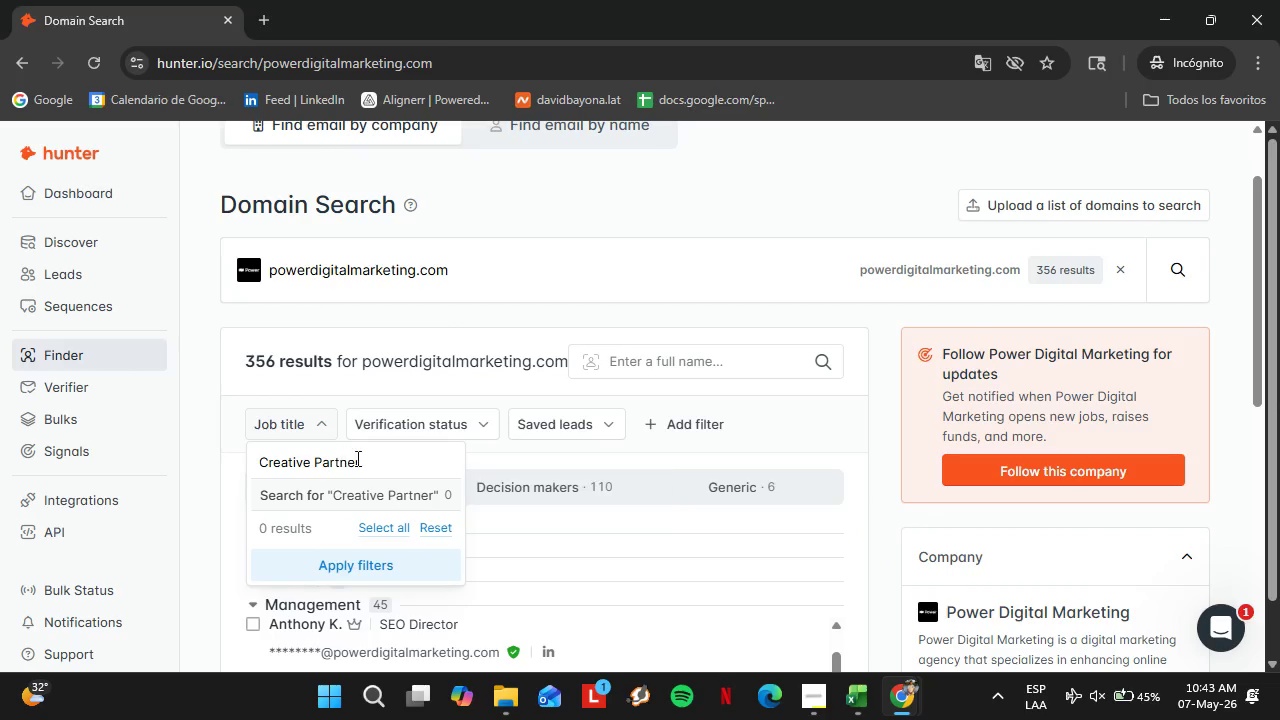 
left_click_drag(start_coordinate=[352, 462], to_coordinate=[252, 476])
 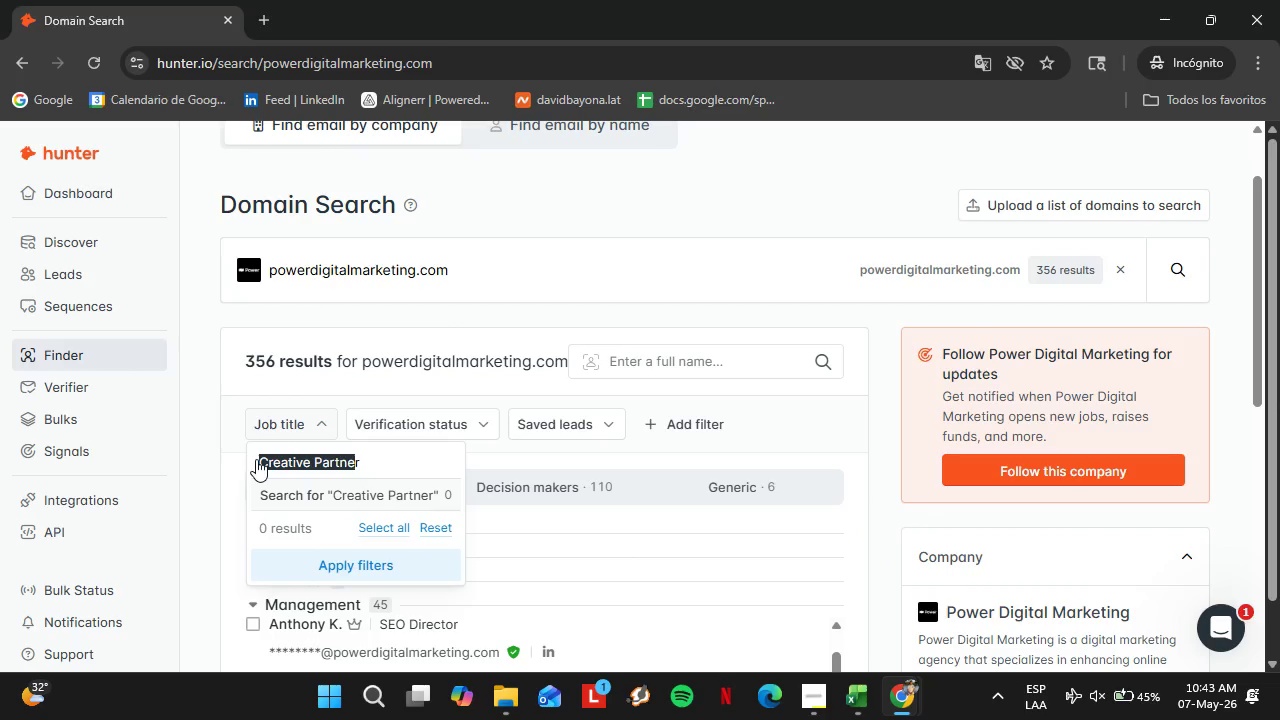 
key(Backspace)
 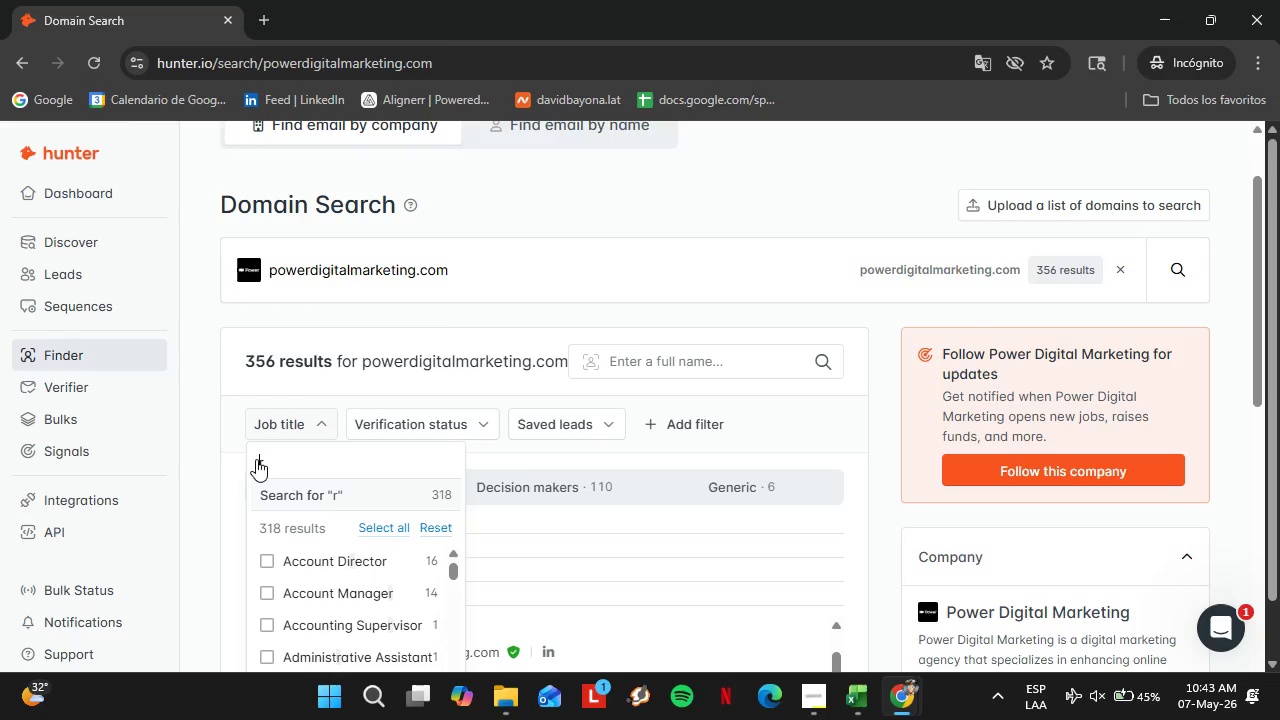 
key(ArrowRight)
 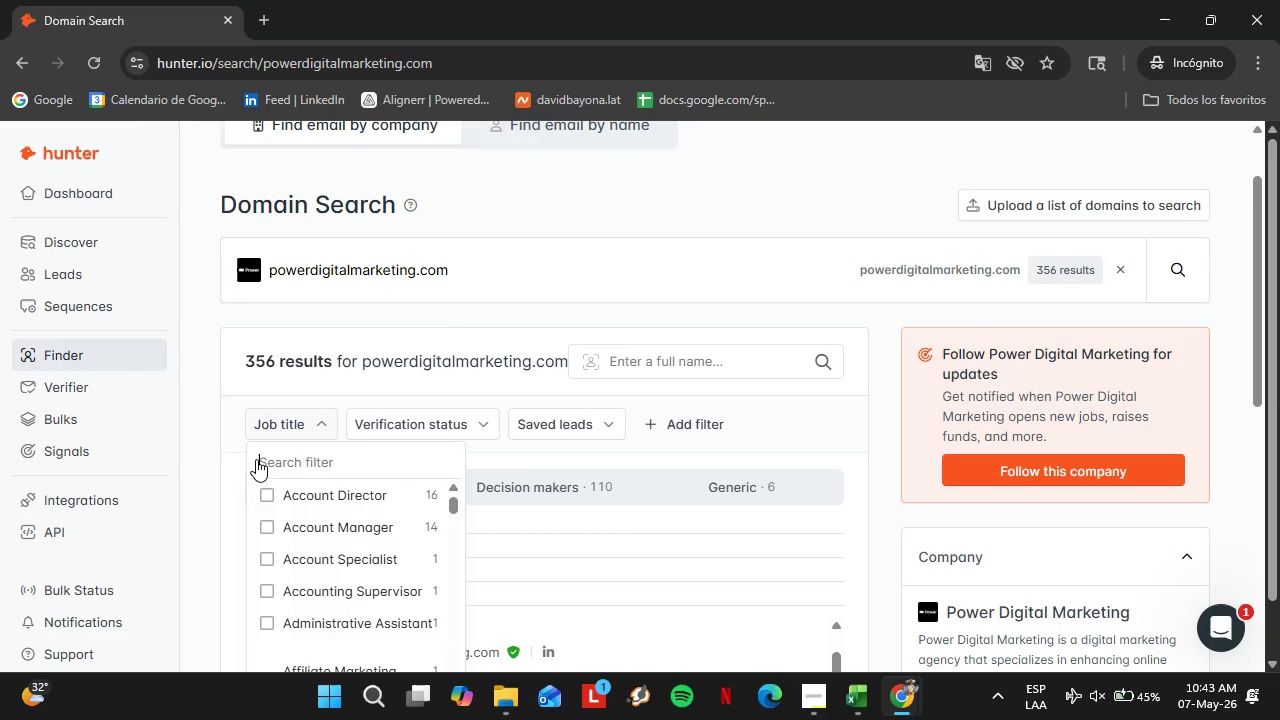 
key(Backspace)
 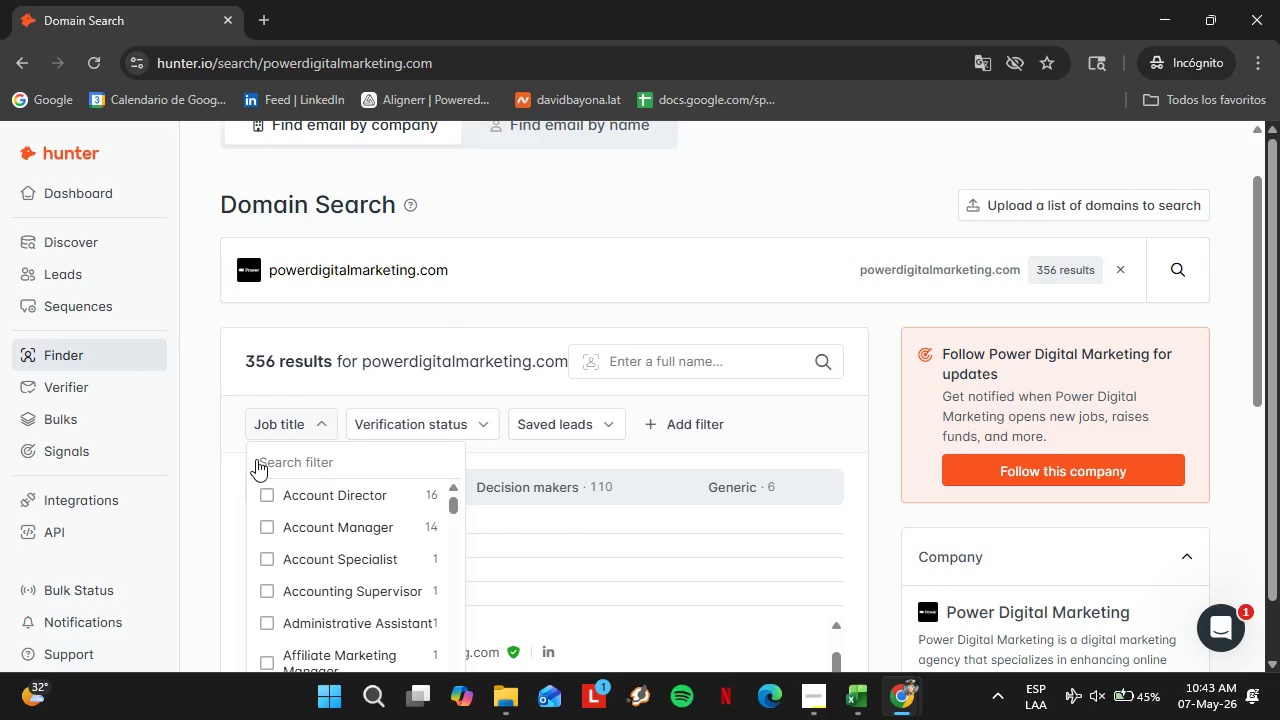 
key(Control+ControlLeft)
 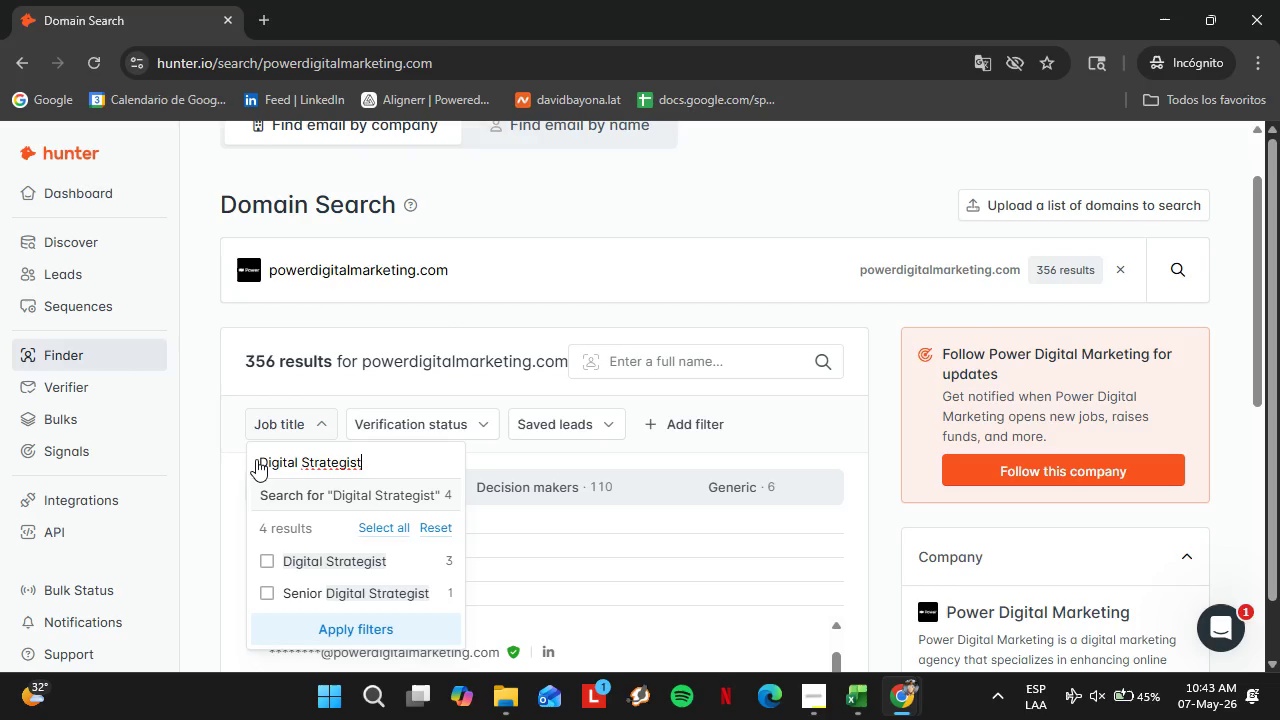 
key(Control+V)
 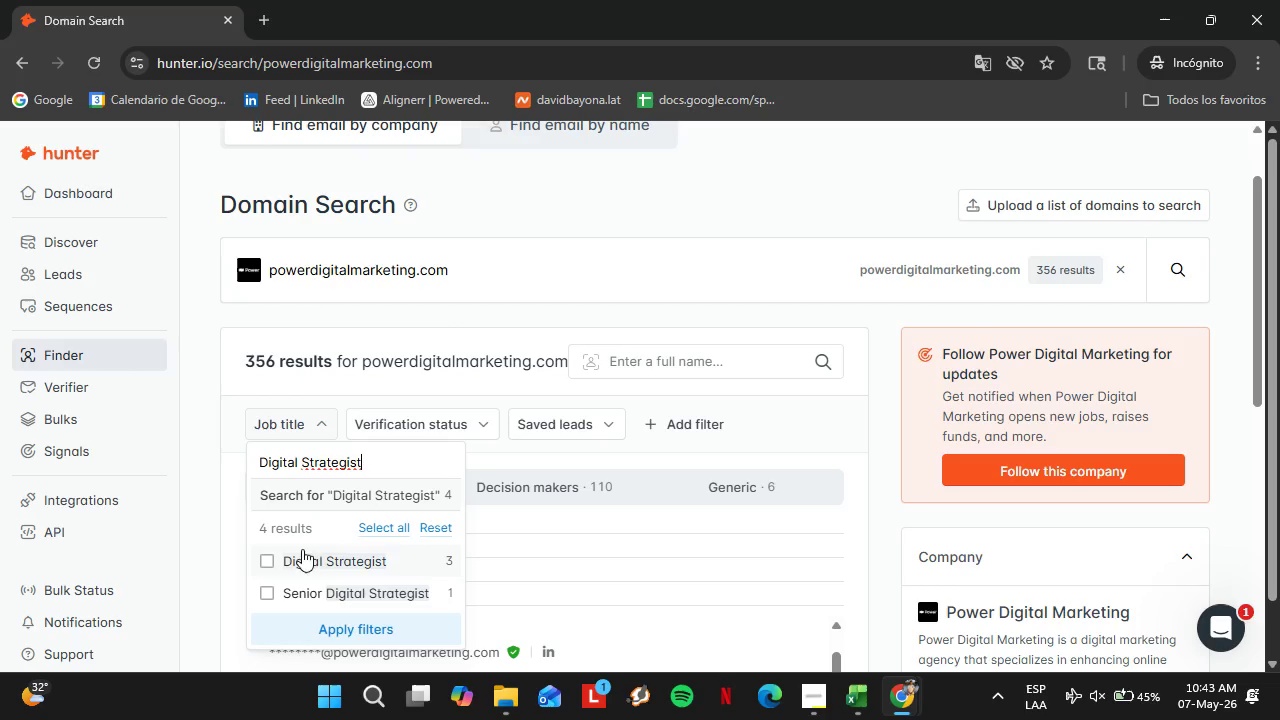 
left_click([262, 555])
 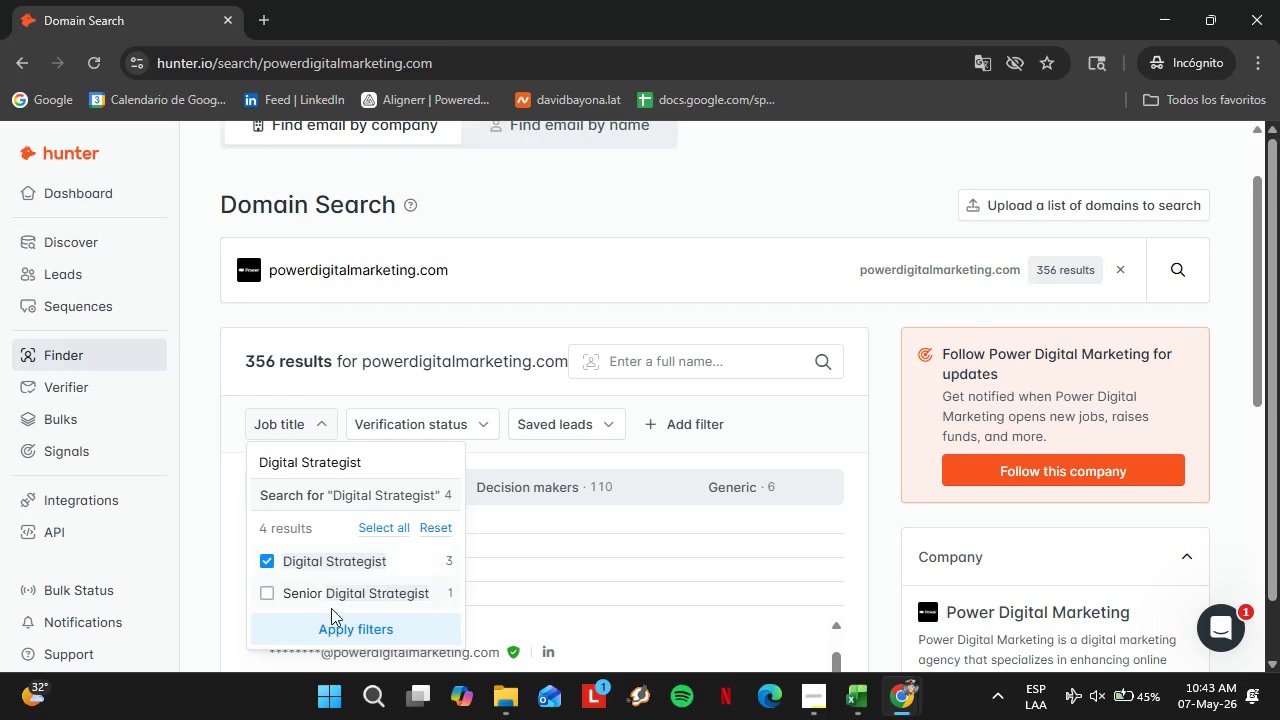 
left_click([331, 607])
 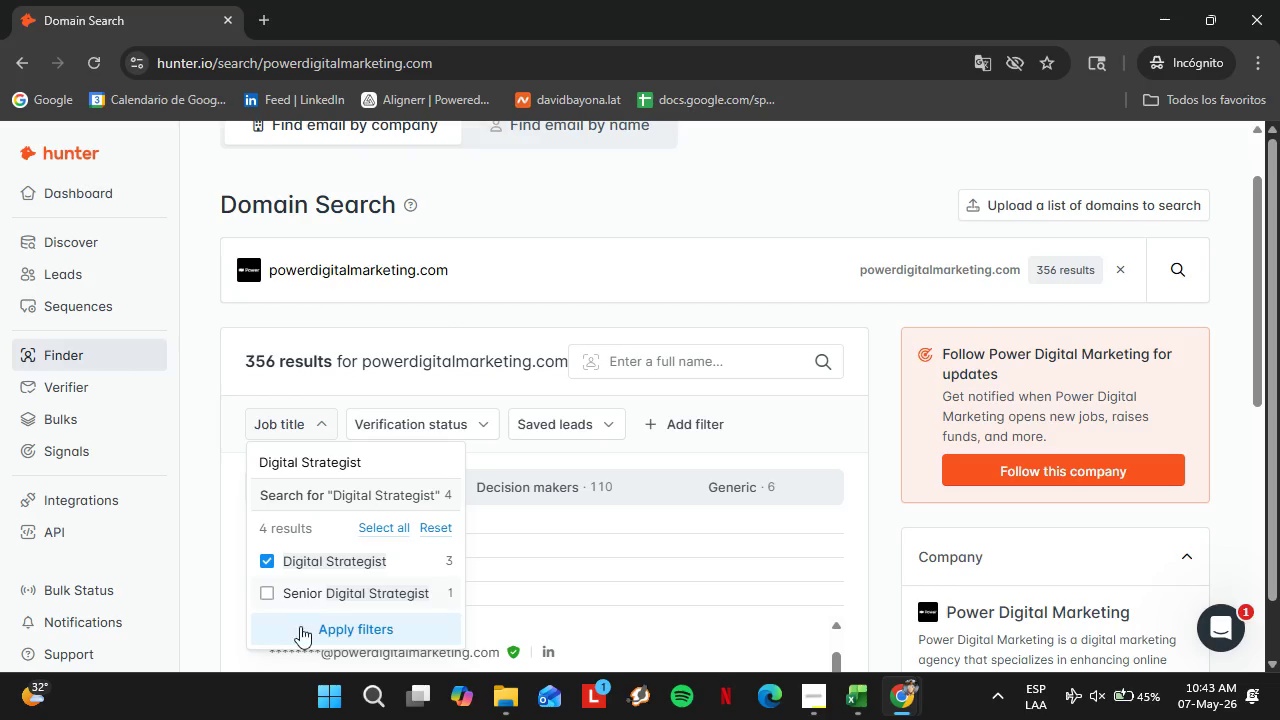 
left_click([300, 627])
 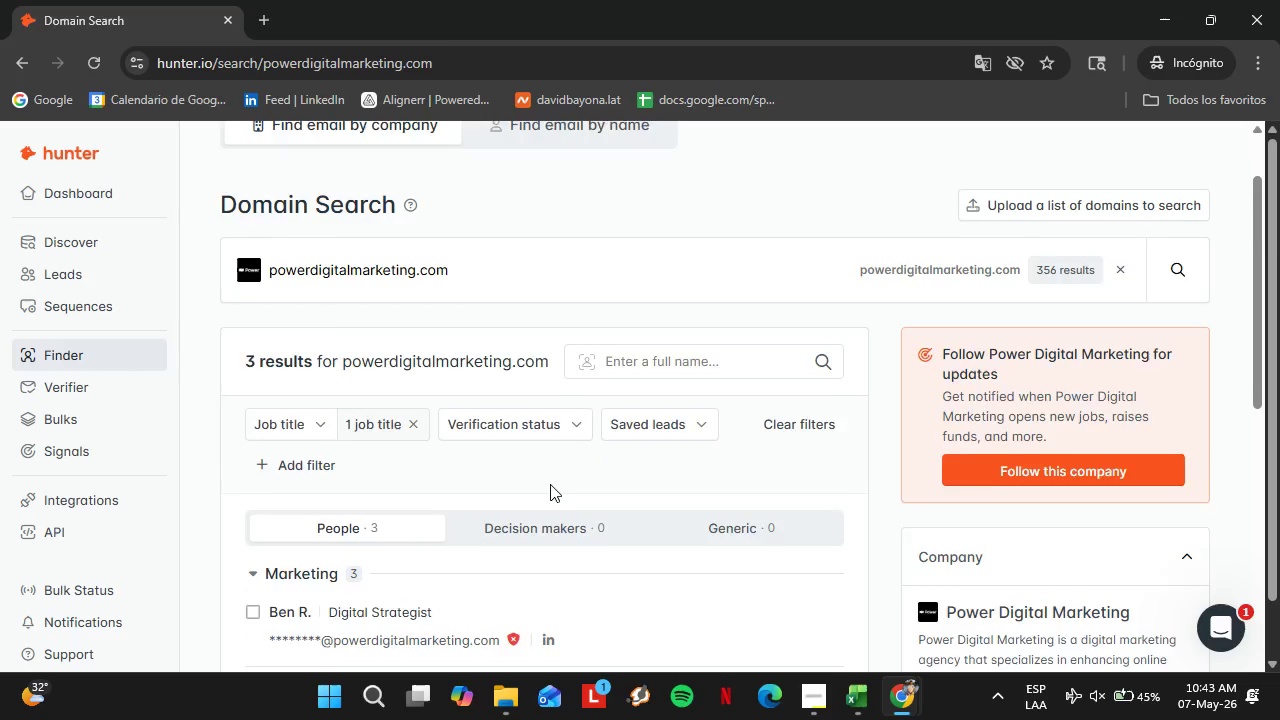 
scroll: coordinate [545, 487], scroll_direction: down, amount: 3.0
 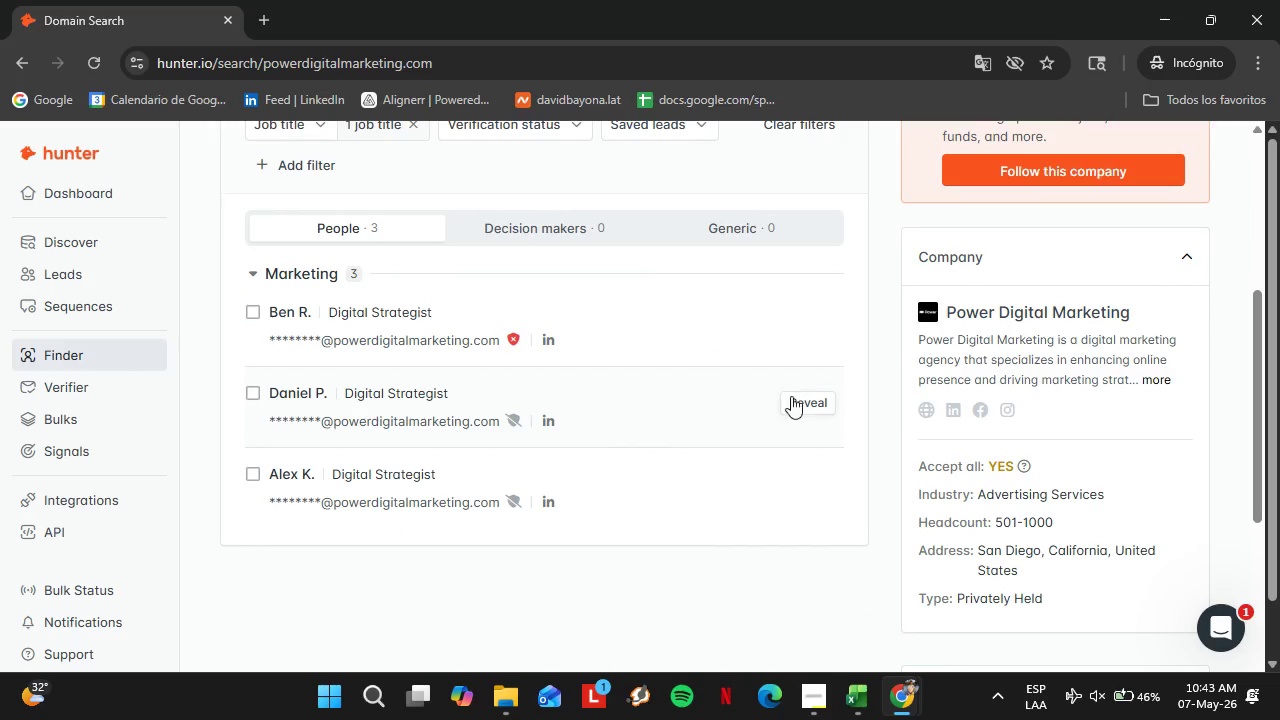 
left_click([811, 408])
 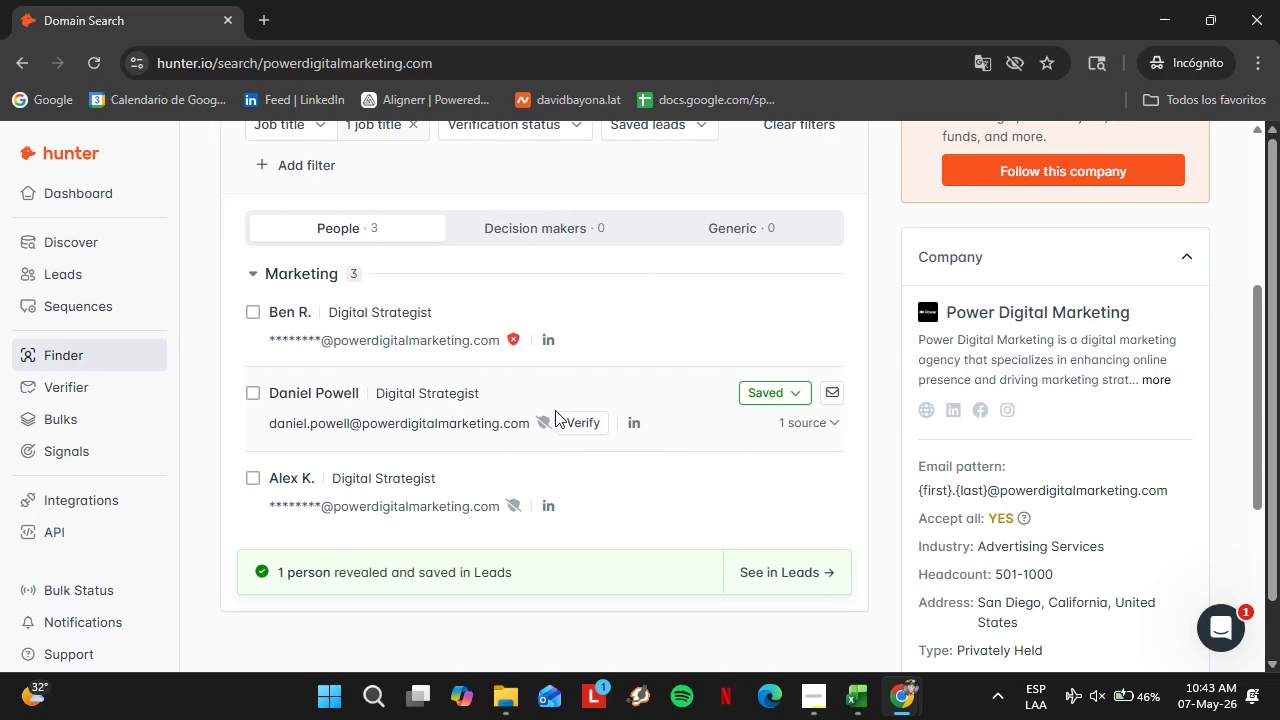 
left_click([573, 417])
 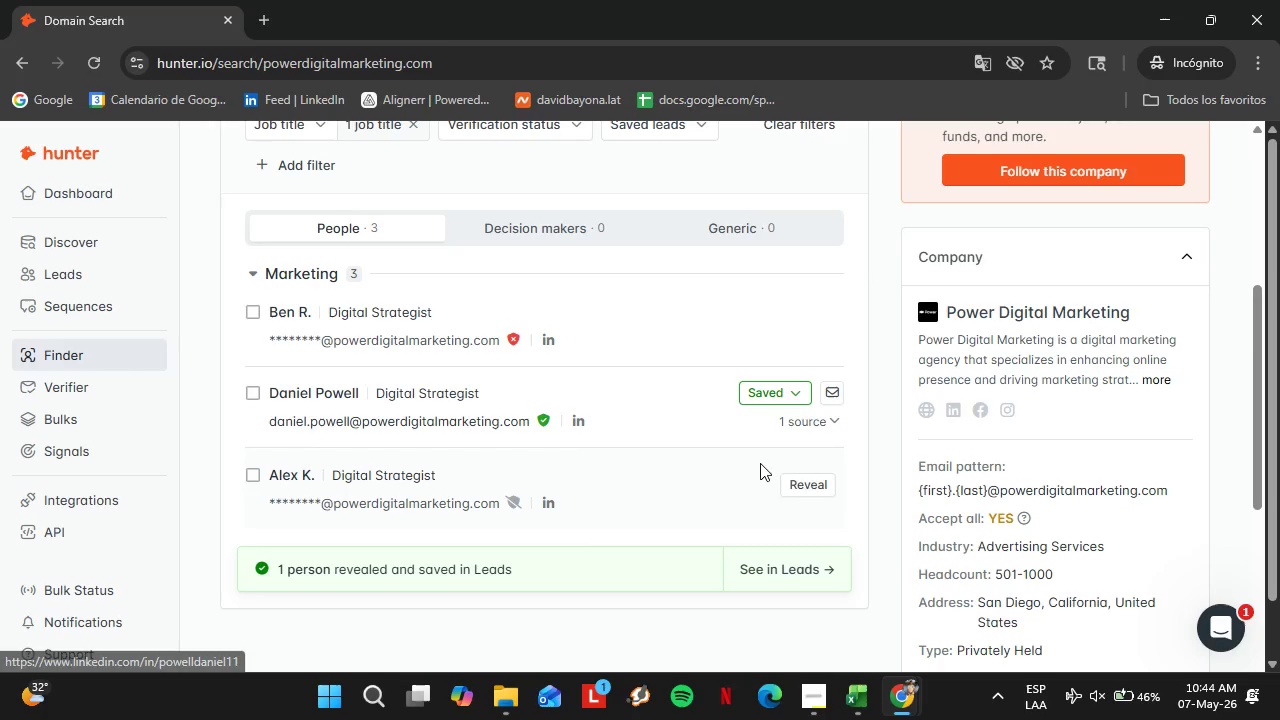 
left_click([797, 395])
 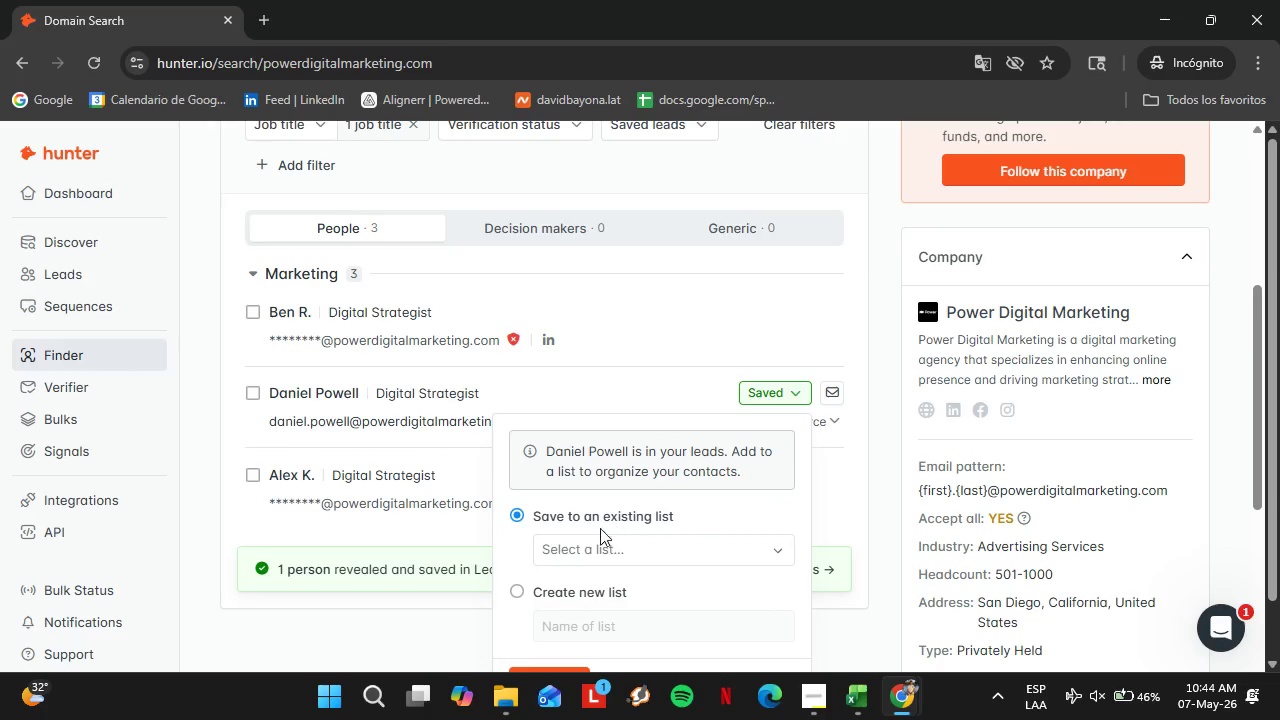 
left_click([591, 545])
 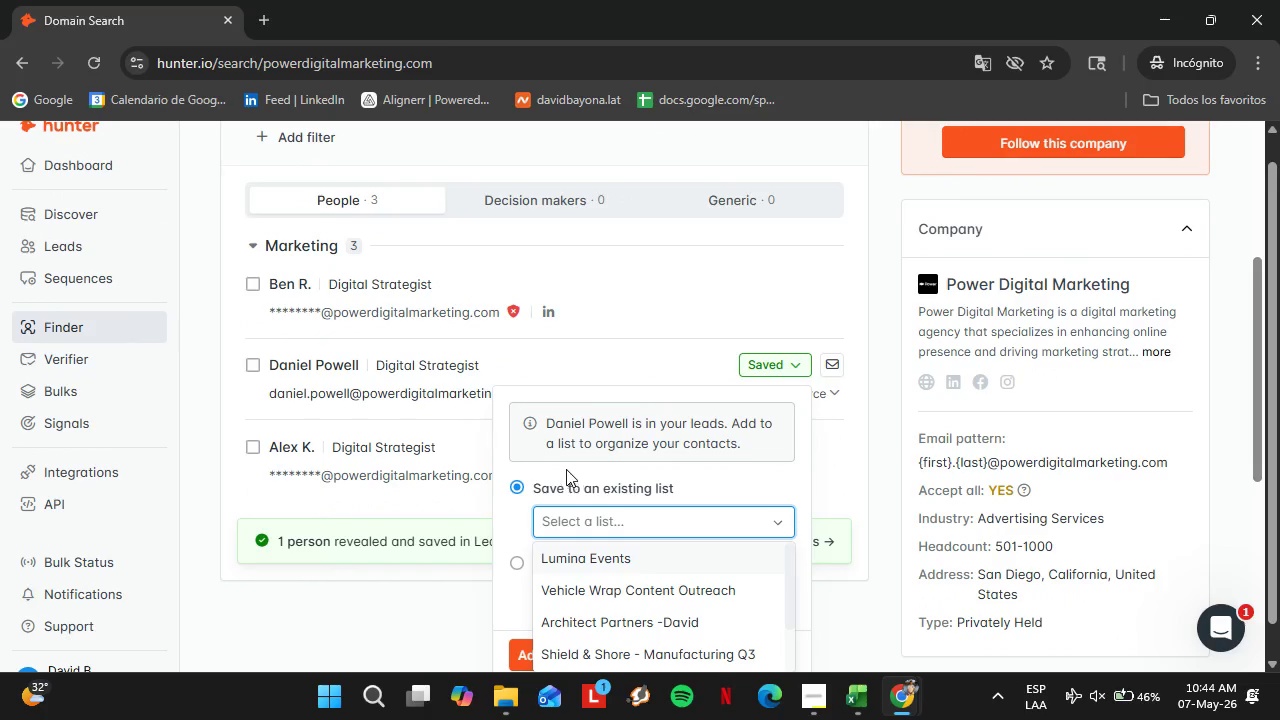 
scroll: coordinate [597, 497], scroll_direction: down, amount: 1.0
 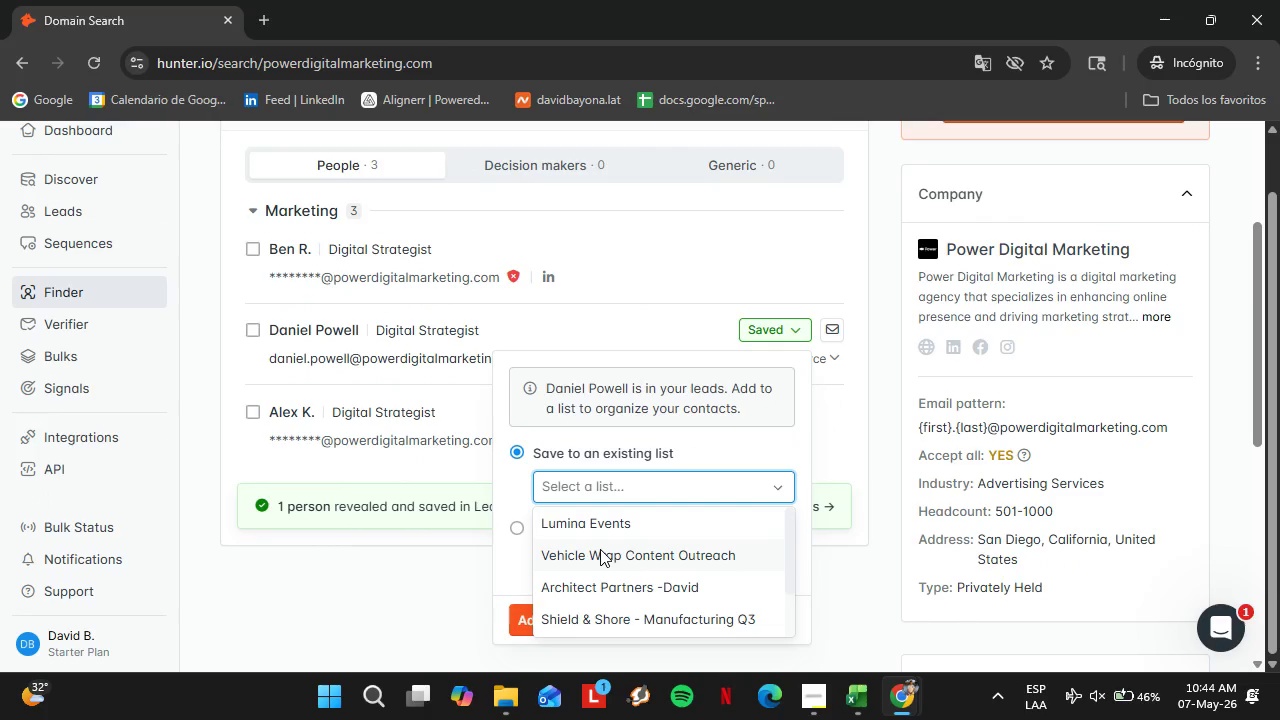 
left_click([600, 549])
 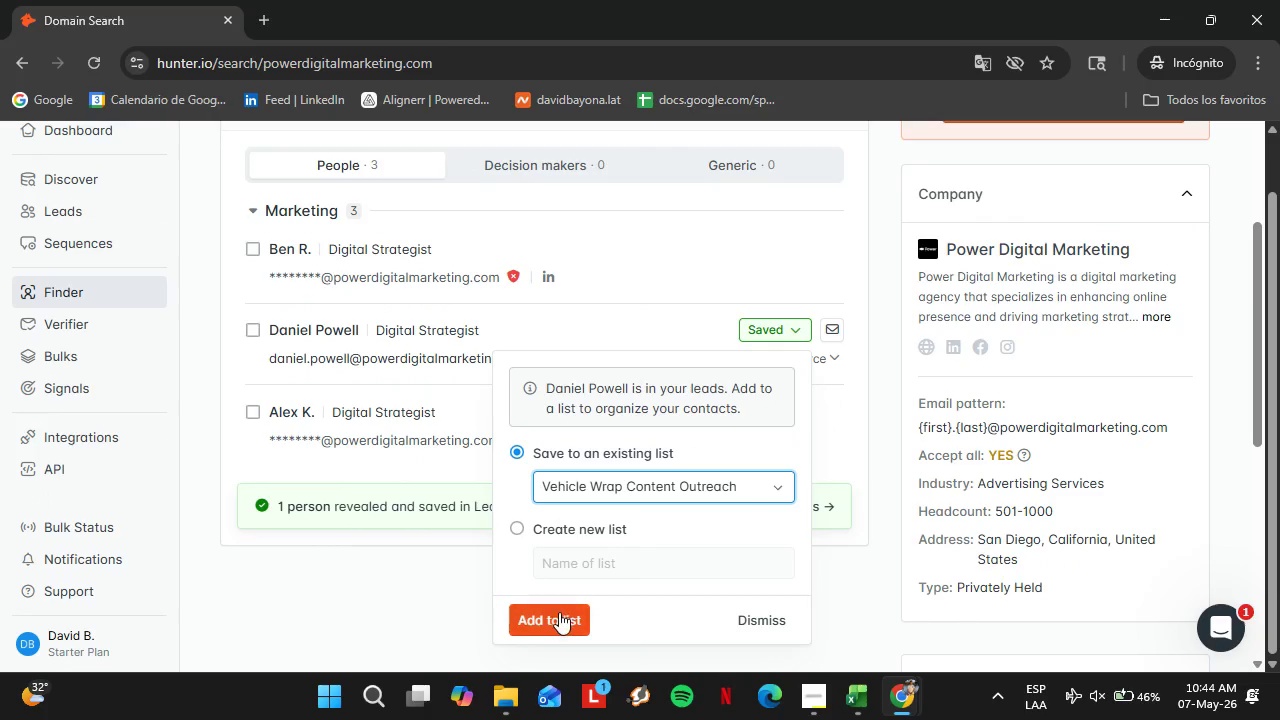 
left_click([559, 612])
 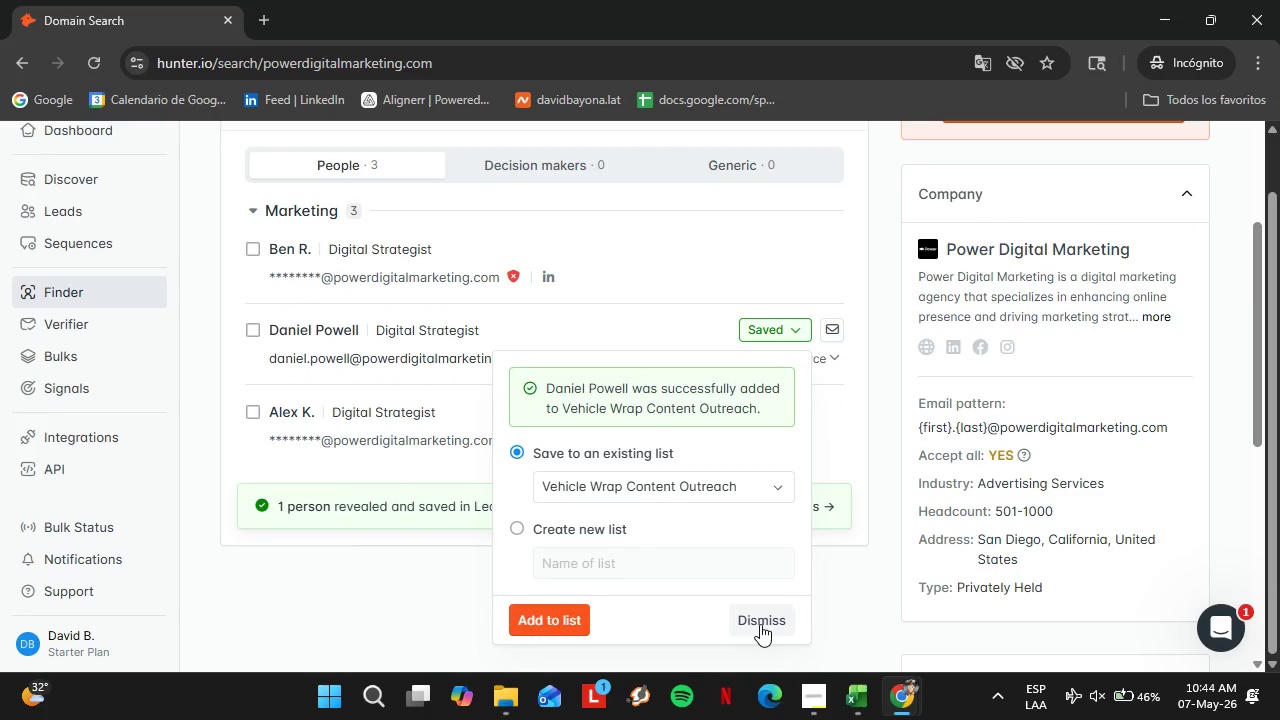 
left_click([760, 624])
 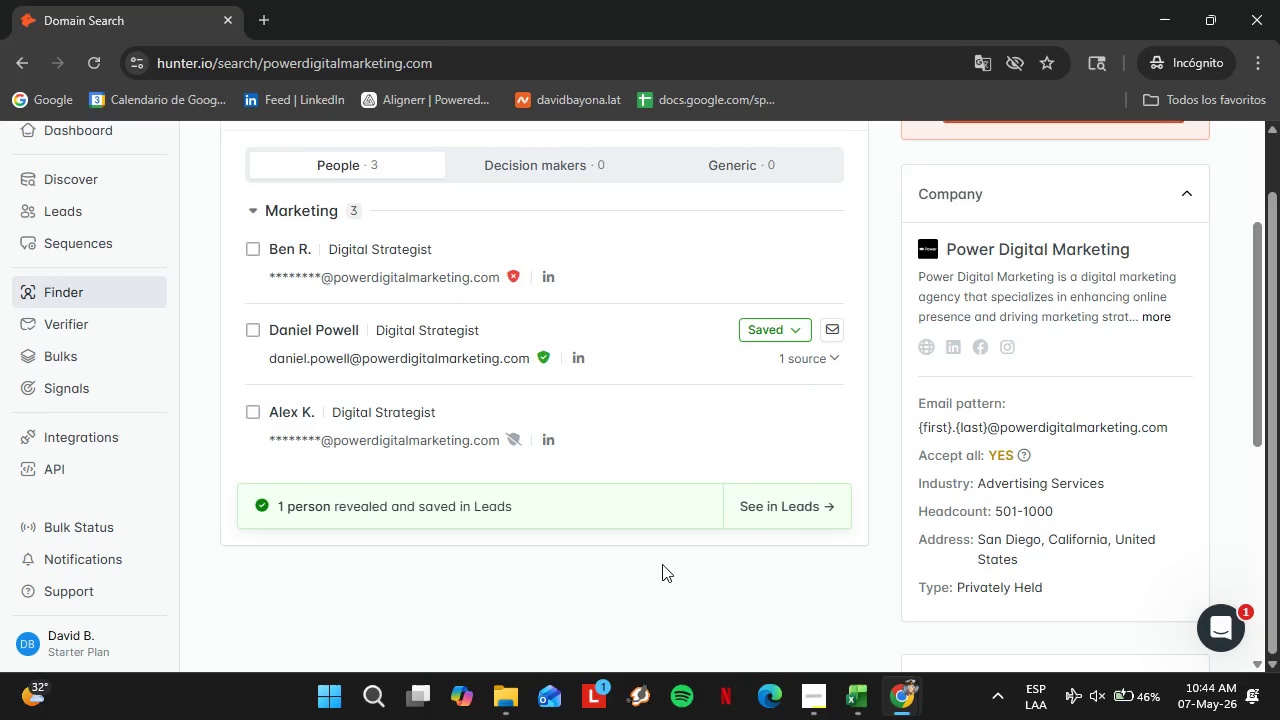 
scroll: coordinate [662, 563], scroll_direction: up, amount: 1.0
 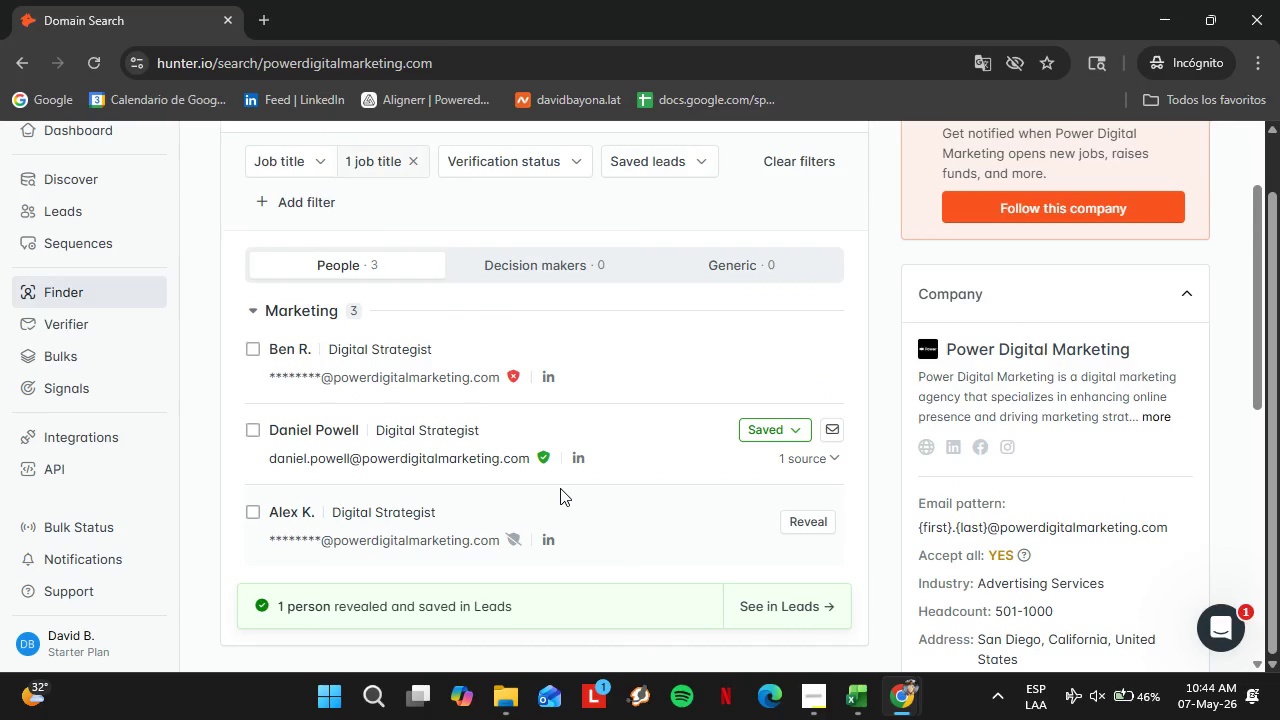 
wait(5.21)
 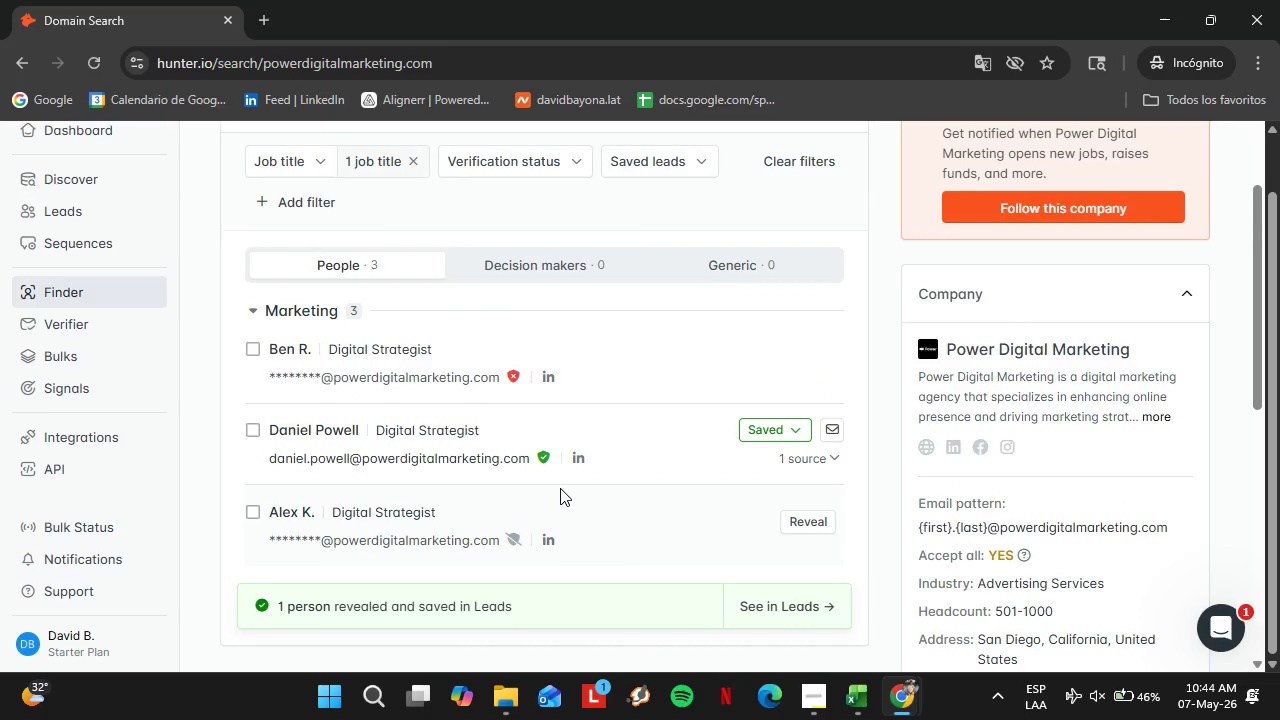 
scroll: coordinate [322, 423], scroll_direction: up, amount: 2.0
 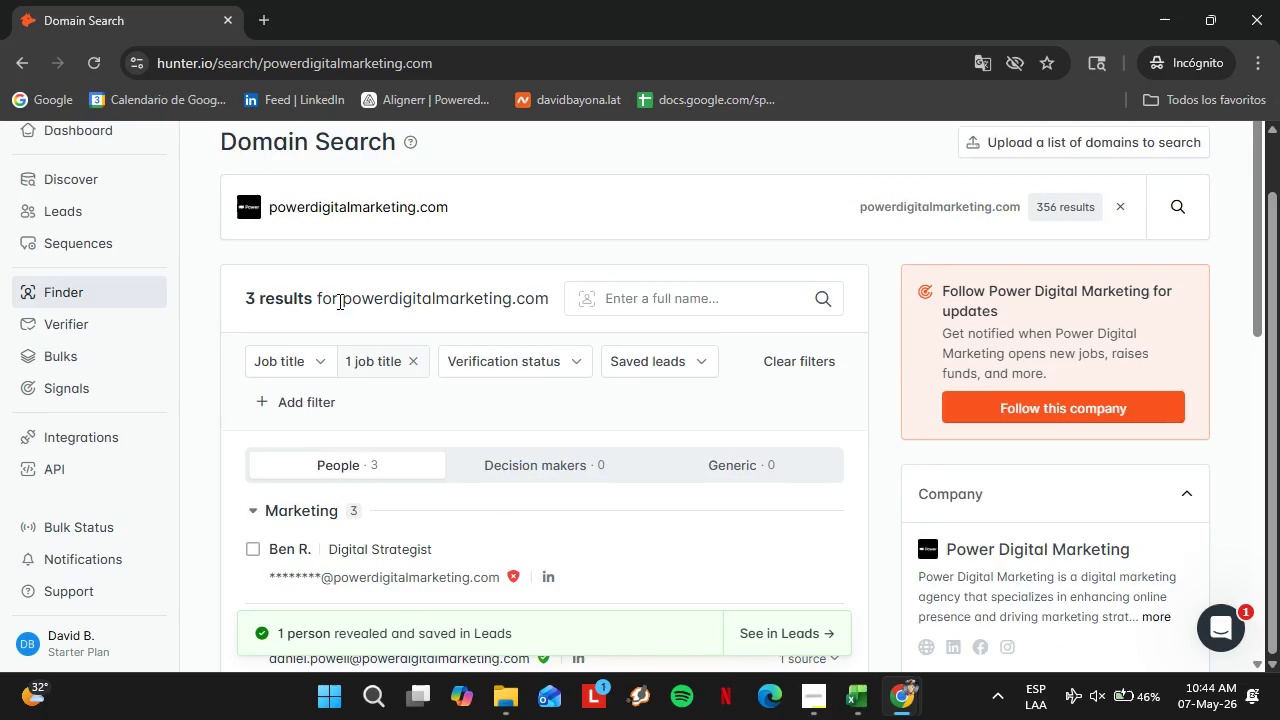 
scroll: coordinate [483, 354], scroll_direction: down, amount: 3.0
 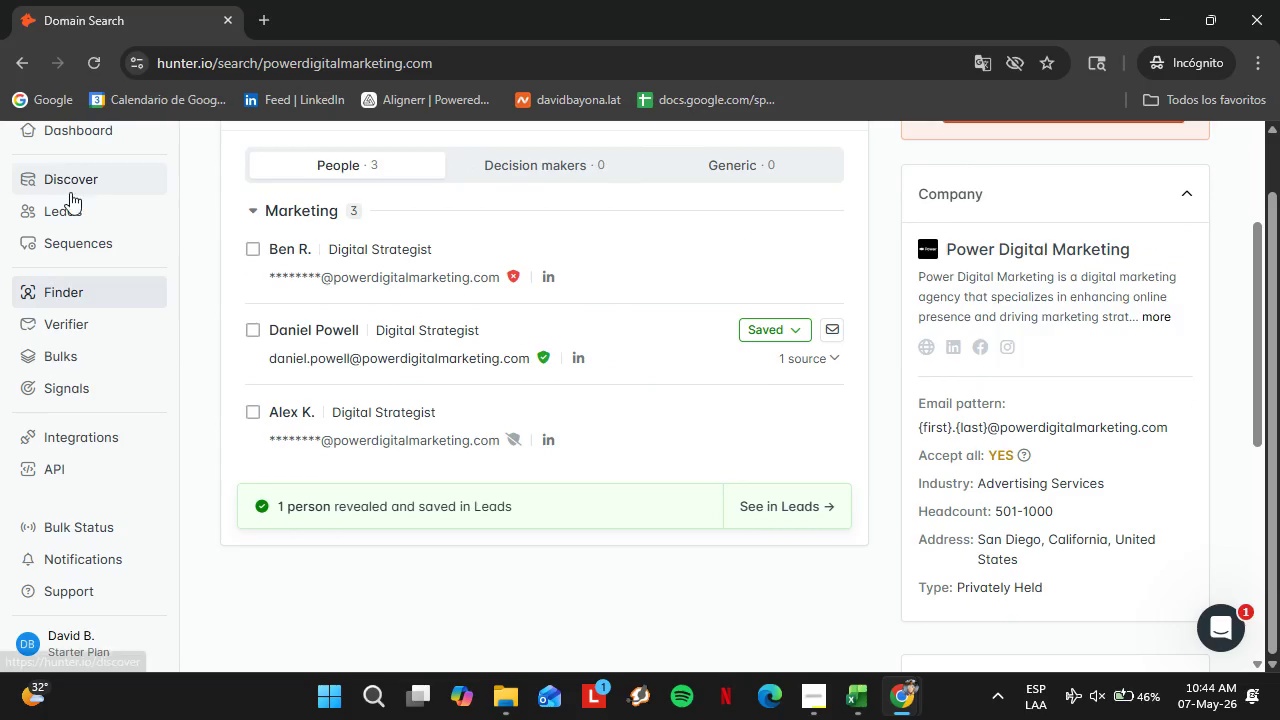 
left_click([71, 215])
 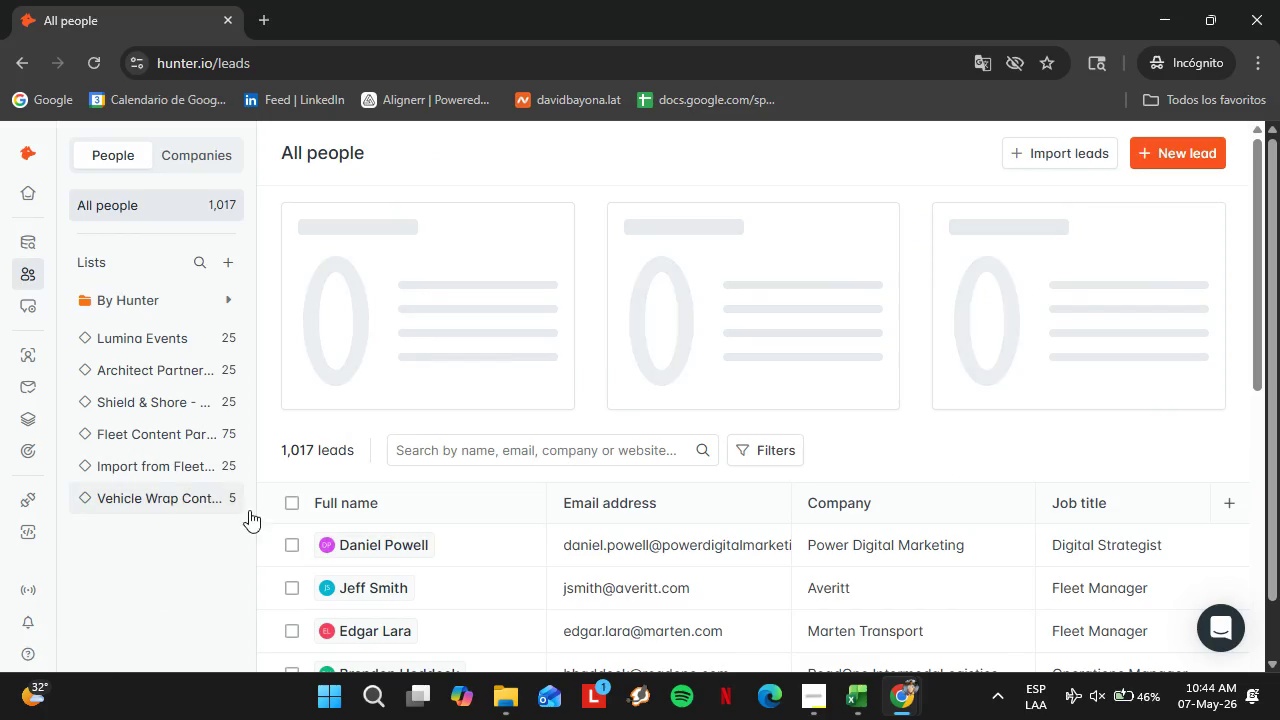 
left_click([187, 493])
 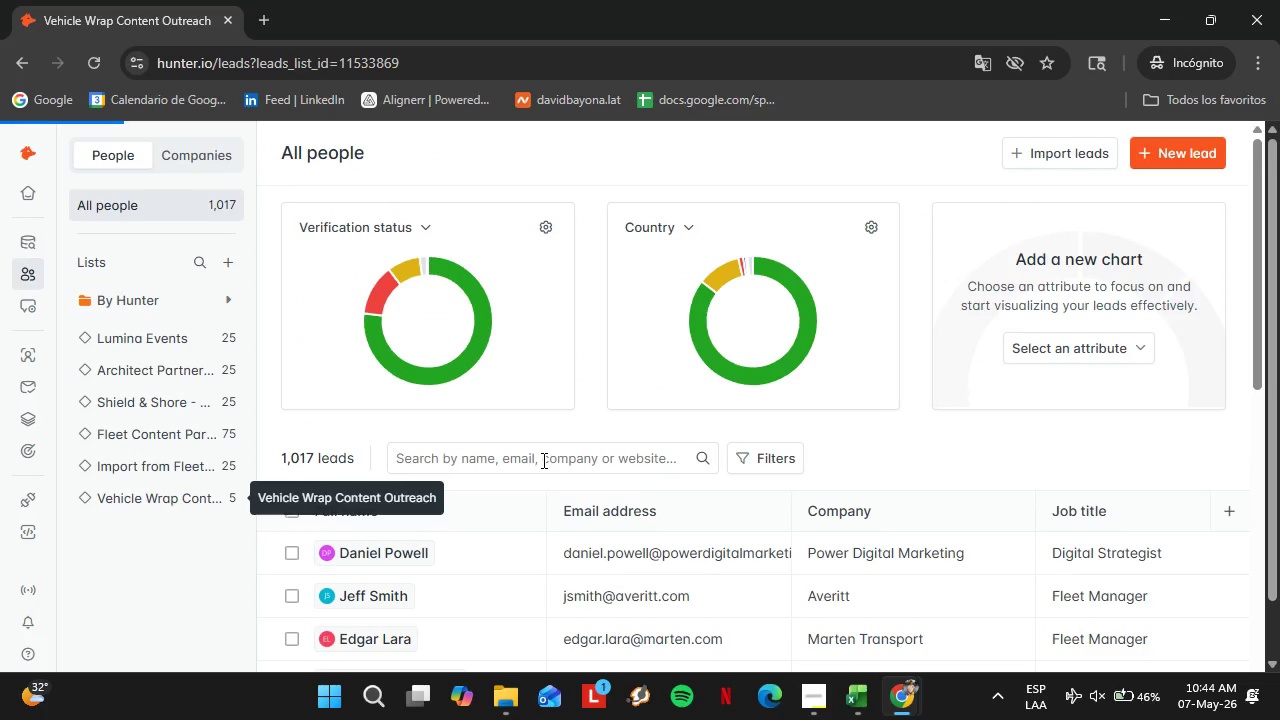 
scroll: coordinate [542, 461], scroll_direction: down, amount: 1.0
 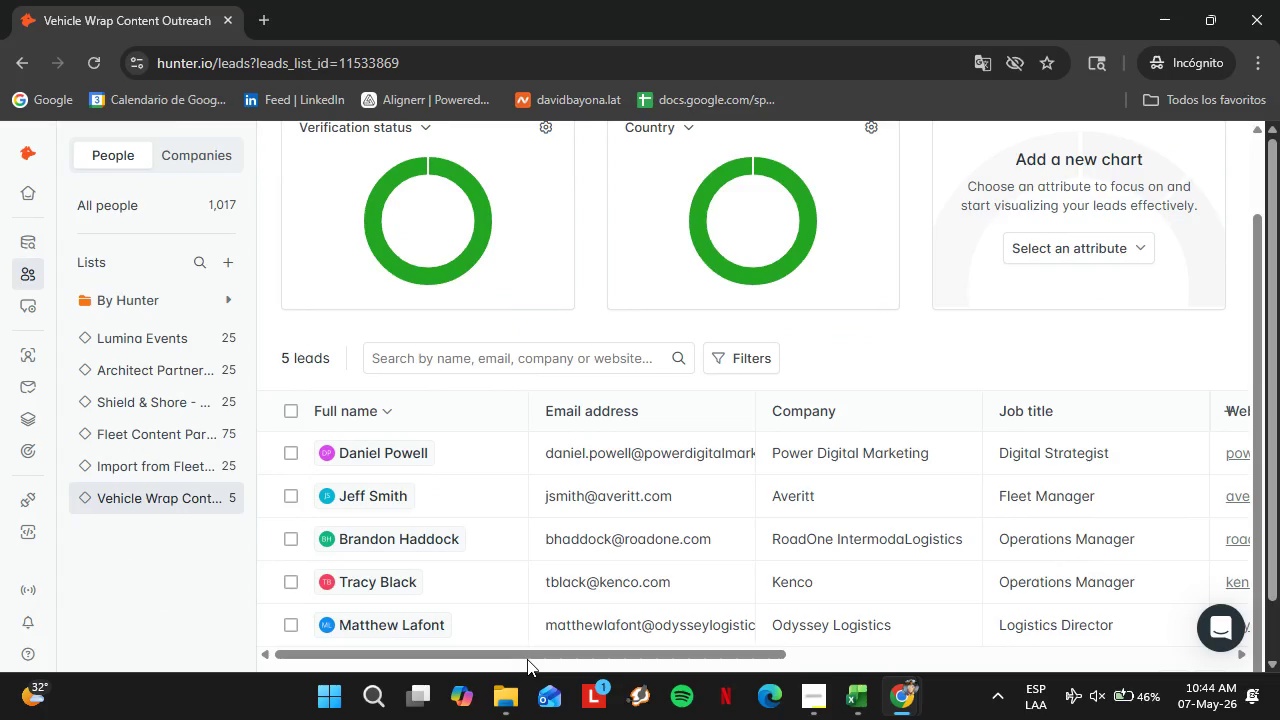 
left_click_drag(start_coordinate=[527, 659], to_coordinate=[909, 659])
 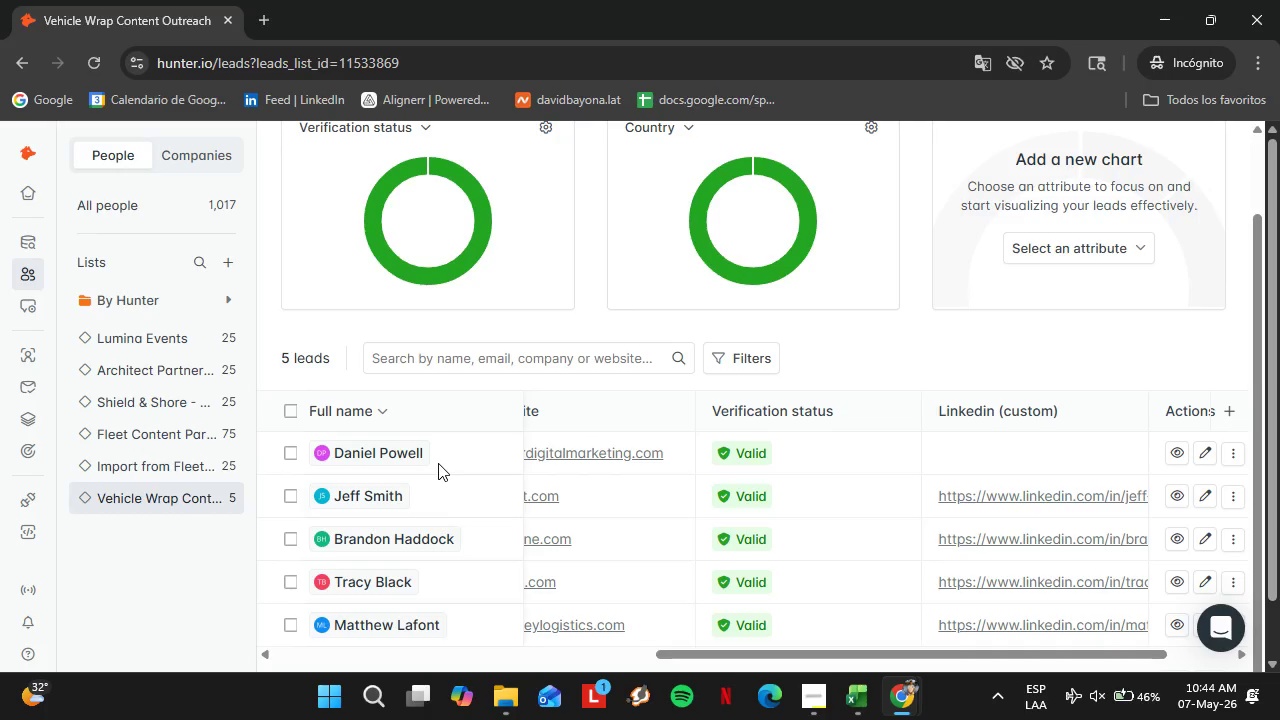 
left_click([404, 453])
 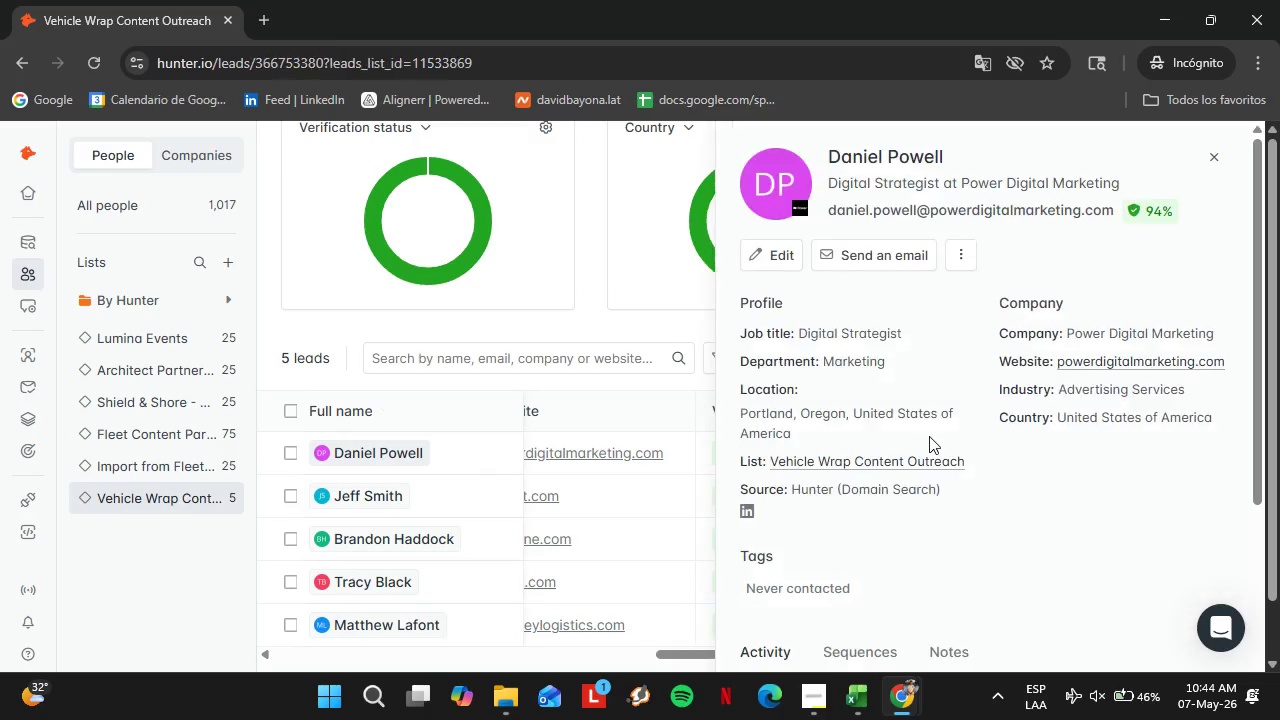 
scroll: coordinate [929, 436], scroll_direction: down, amount: 2.0
 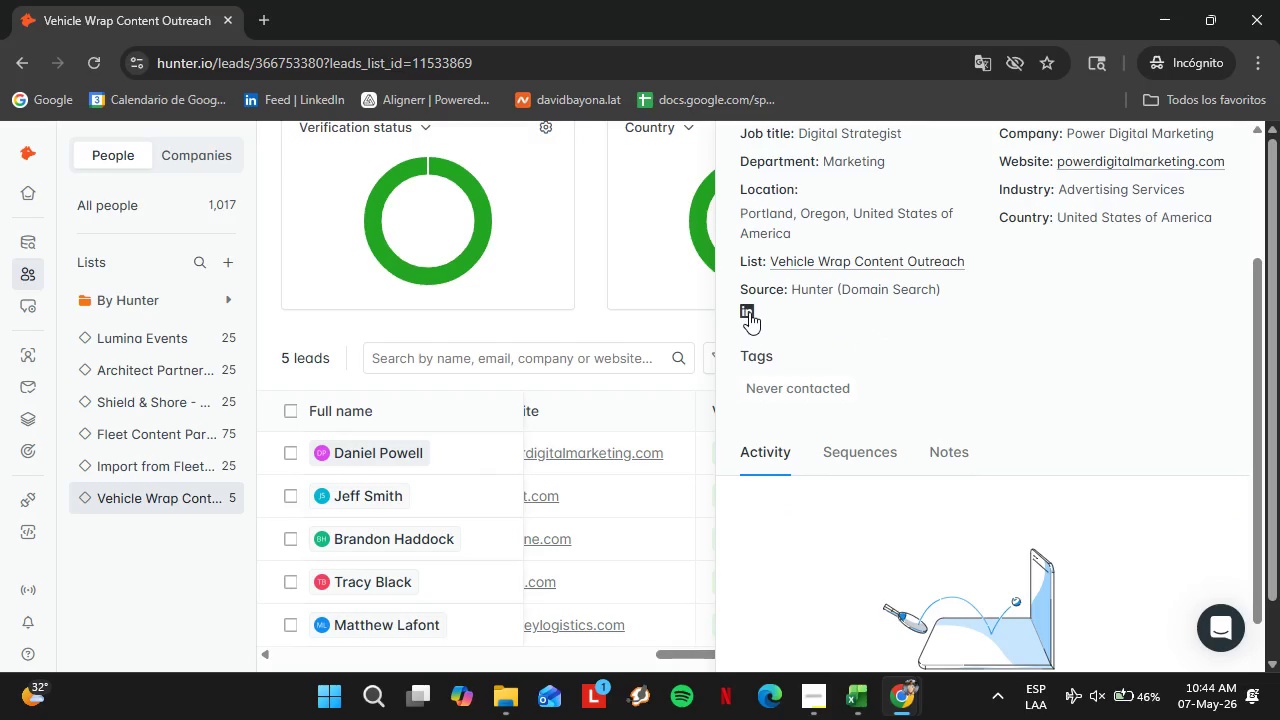 
right_click([748, 312])
 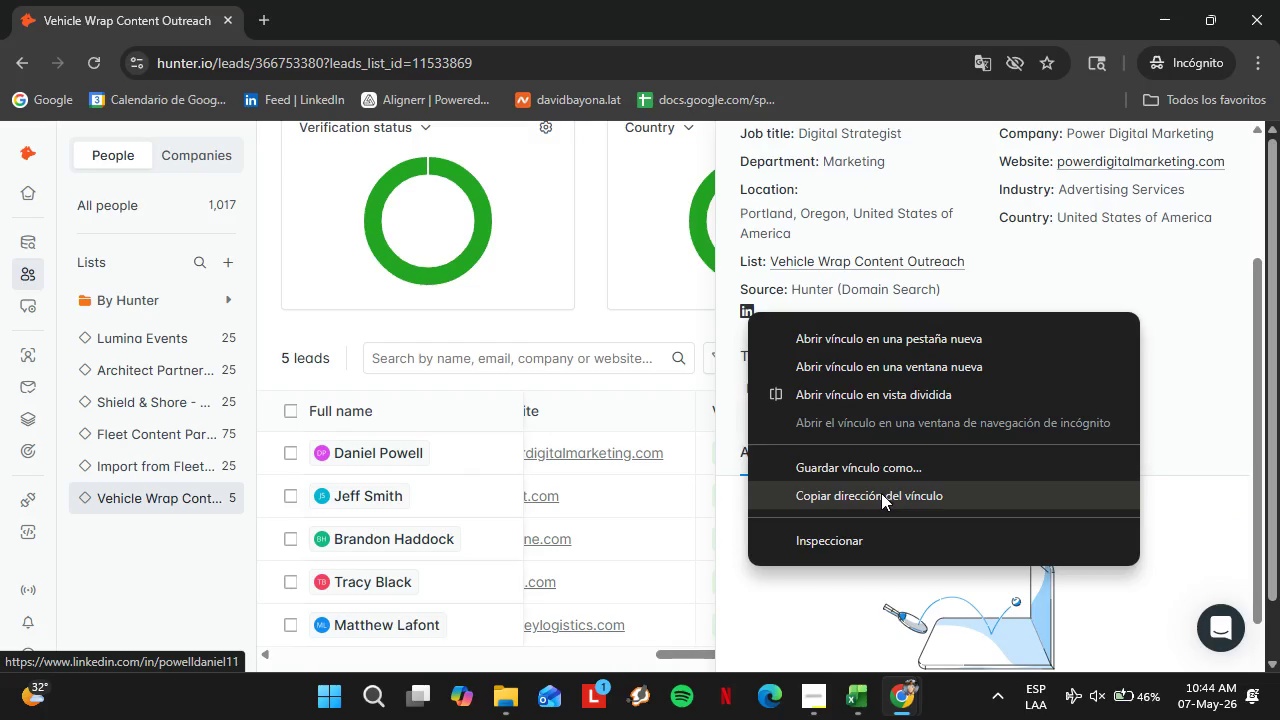 
left_click([881, 493])
 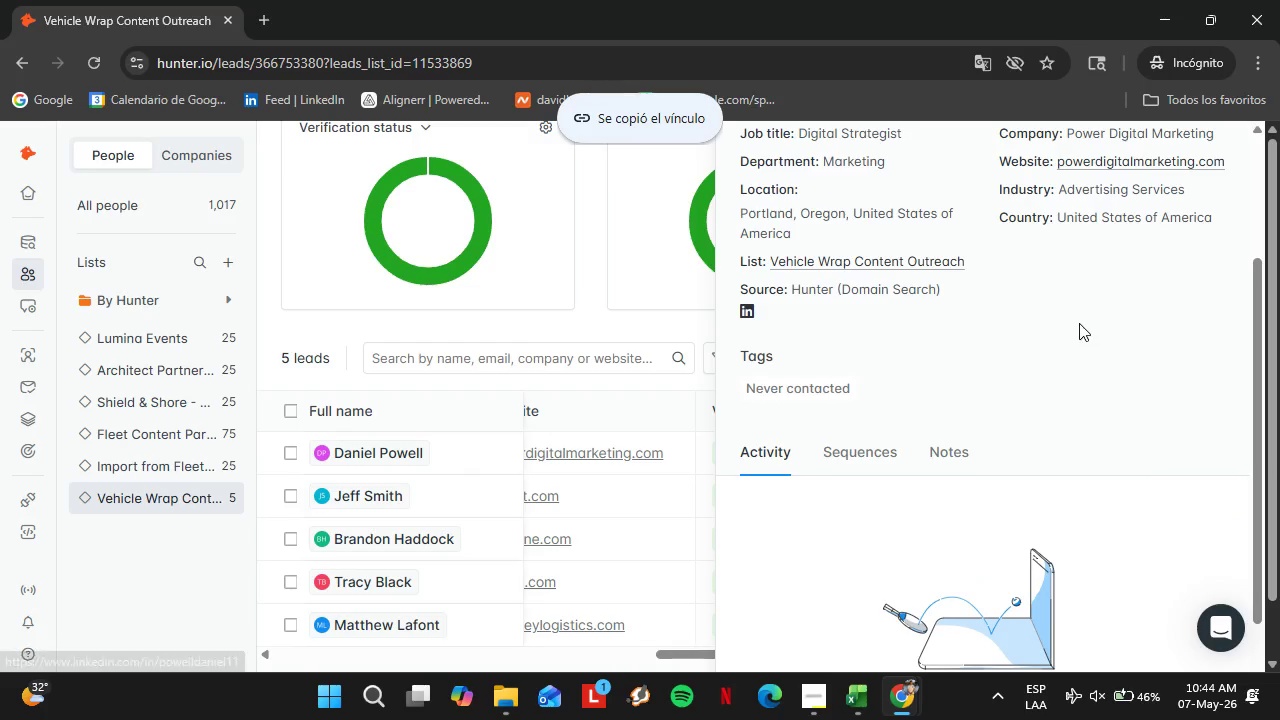 
scroll: coordinate [1176, 262], scroll_direction: up, amount: 6.0
 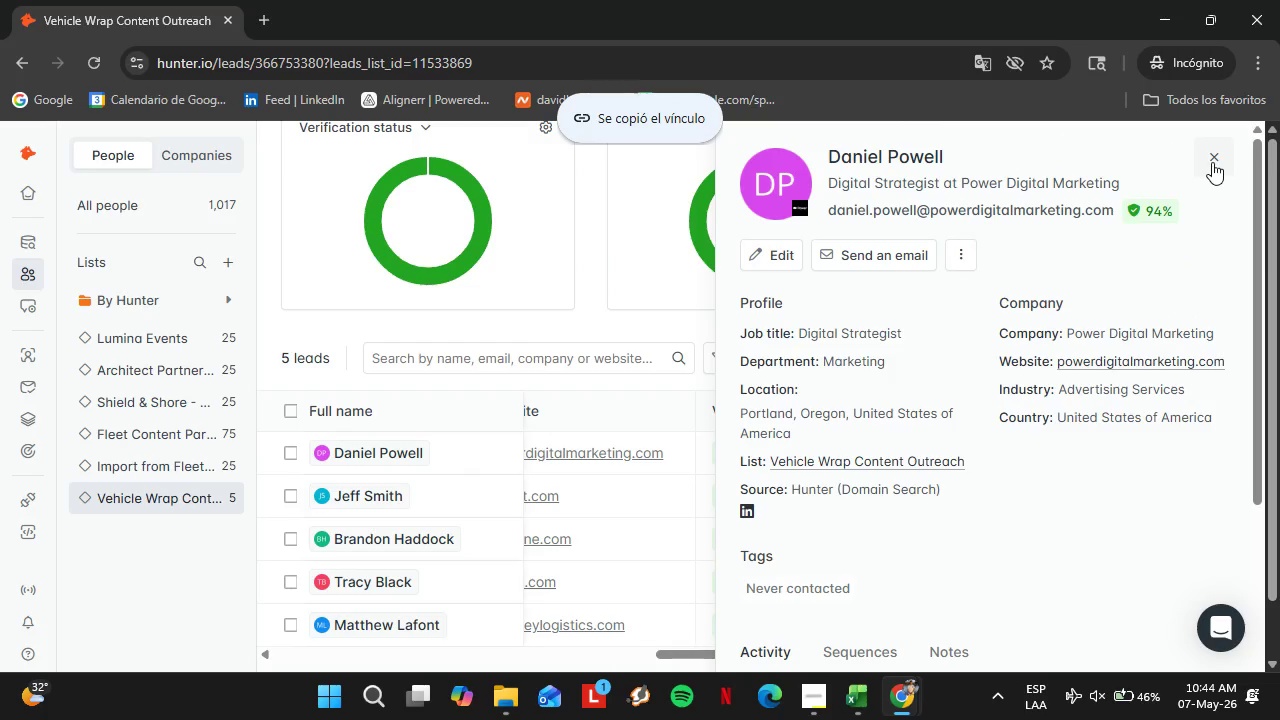 
left_click([1212, 159])
 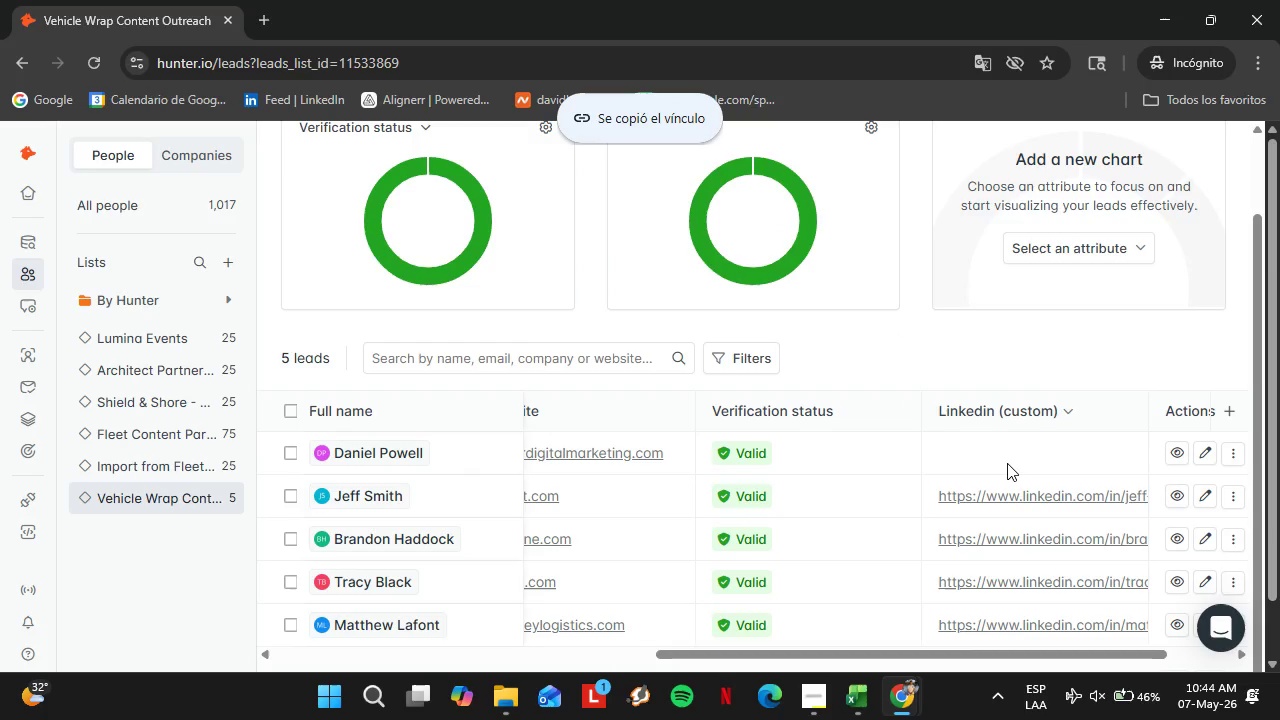 
double_click([1007, 463])
 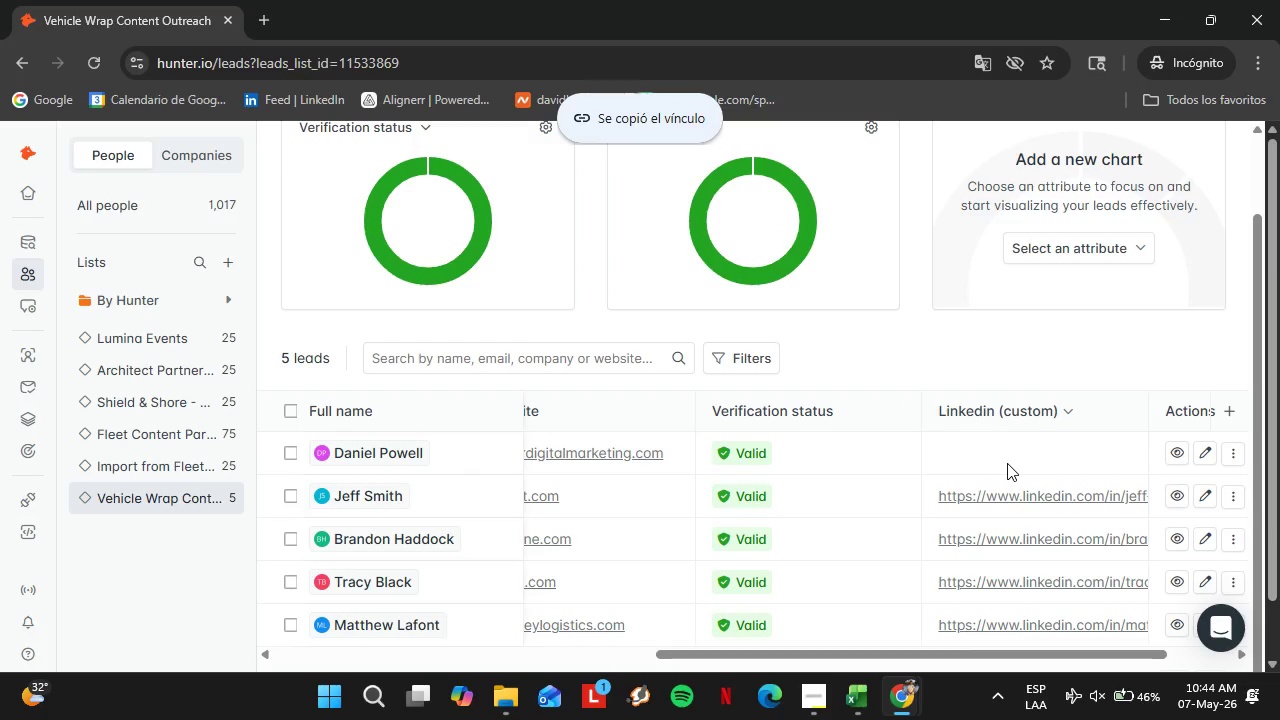 
triple_click([1007, 463])
 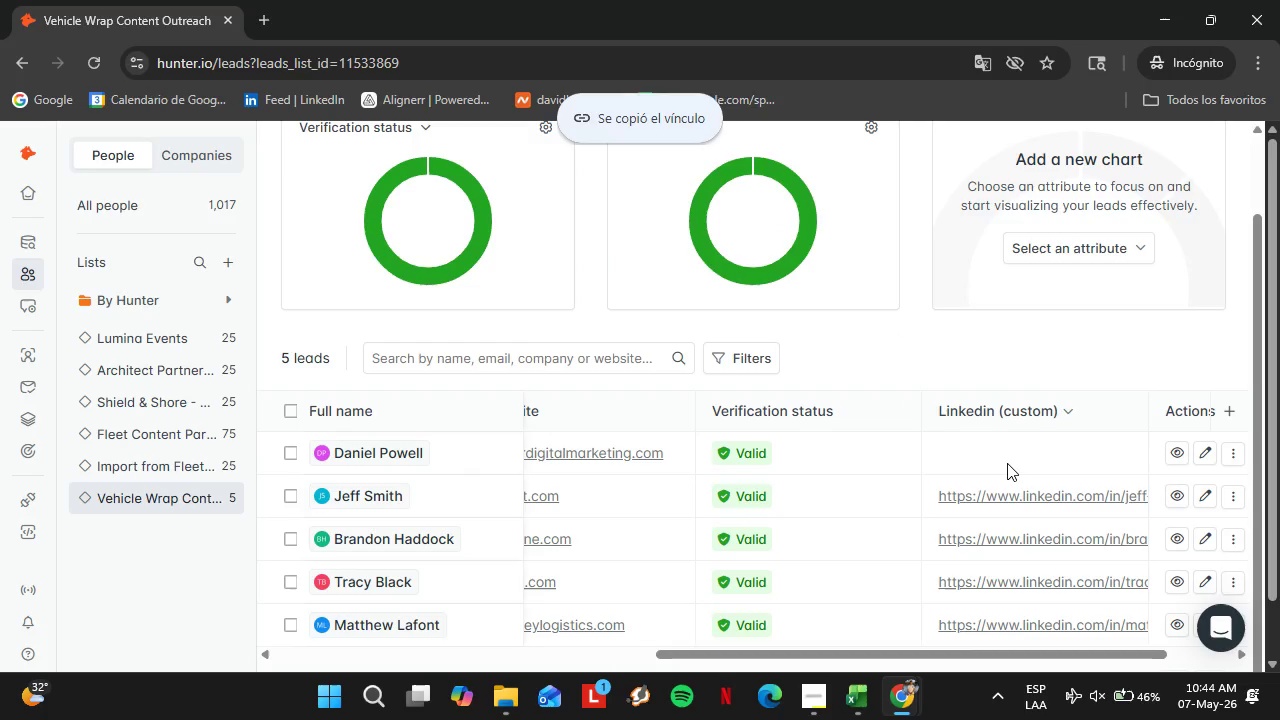 
triple_click([1007, 463])
 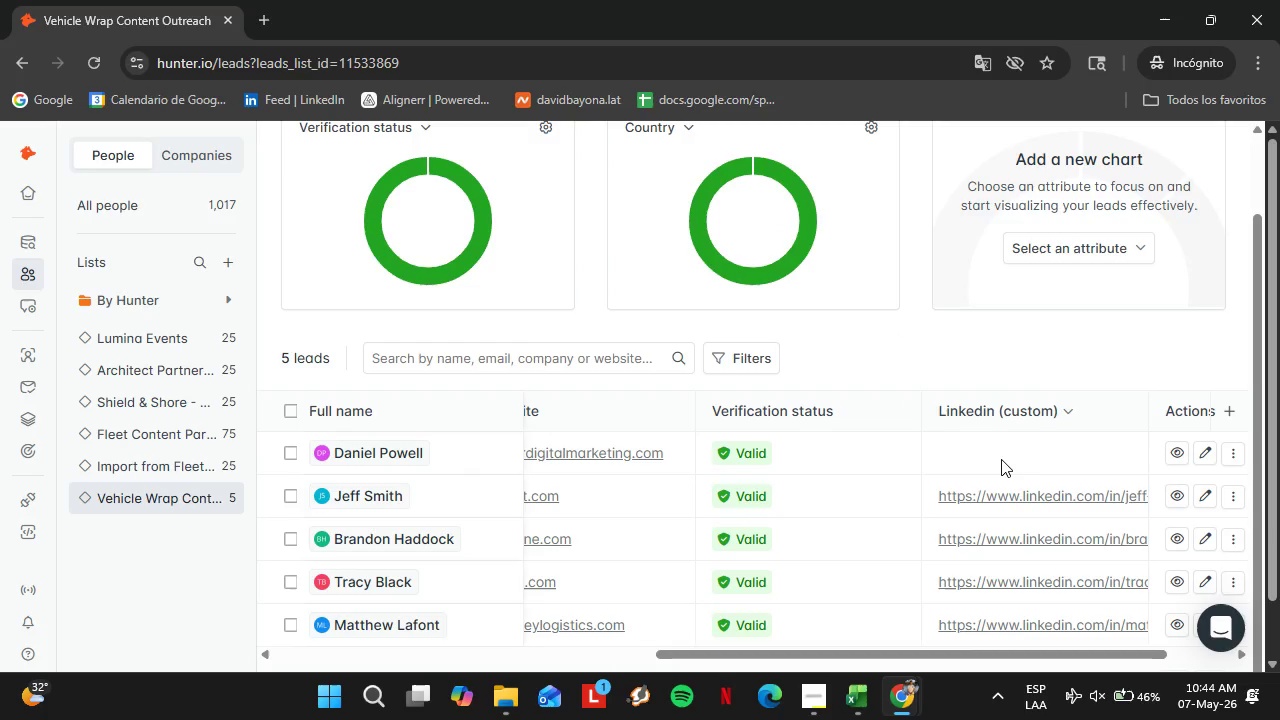 
triple_click([1001, 459])
 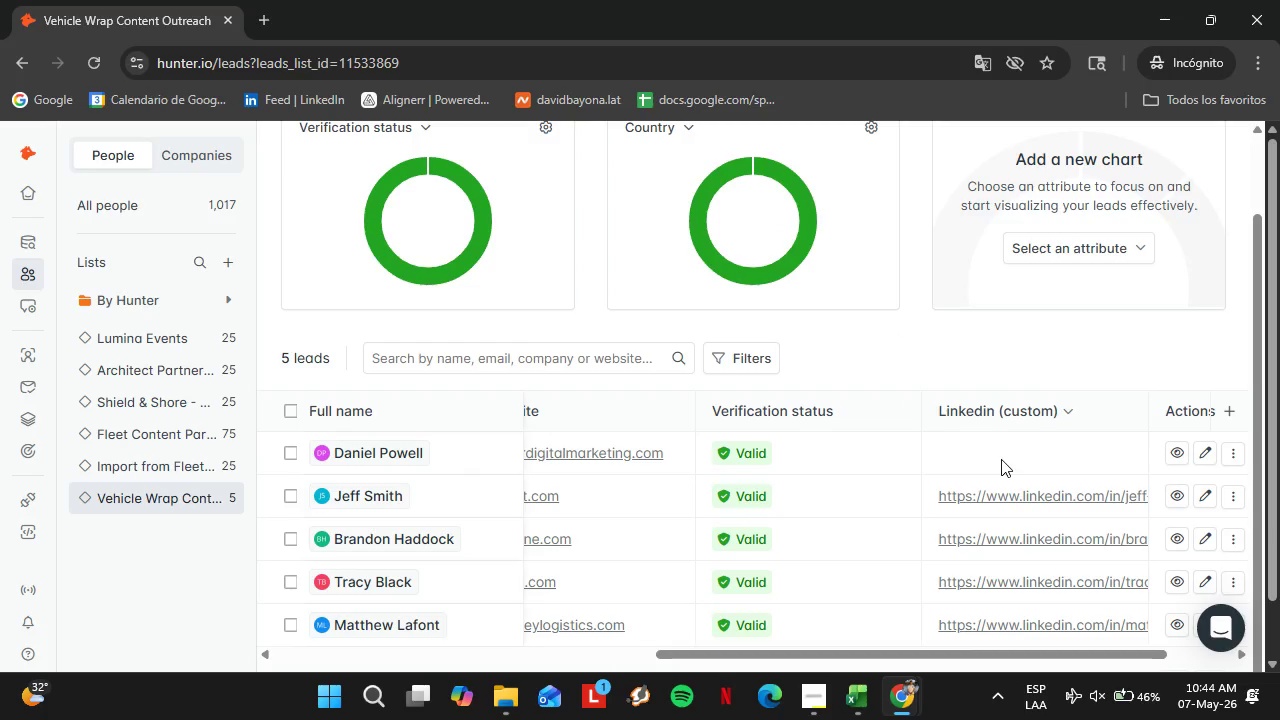 
triple_click([1001, 459])
 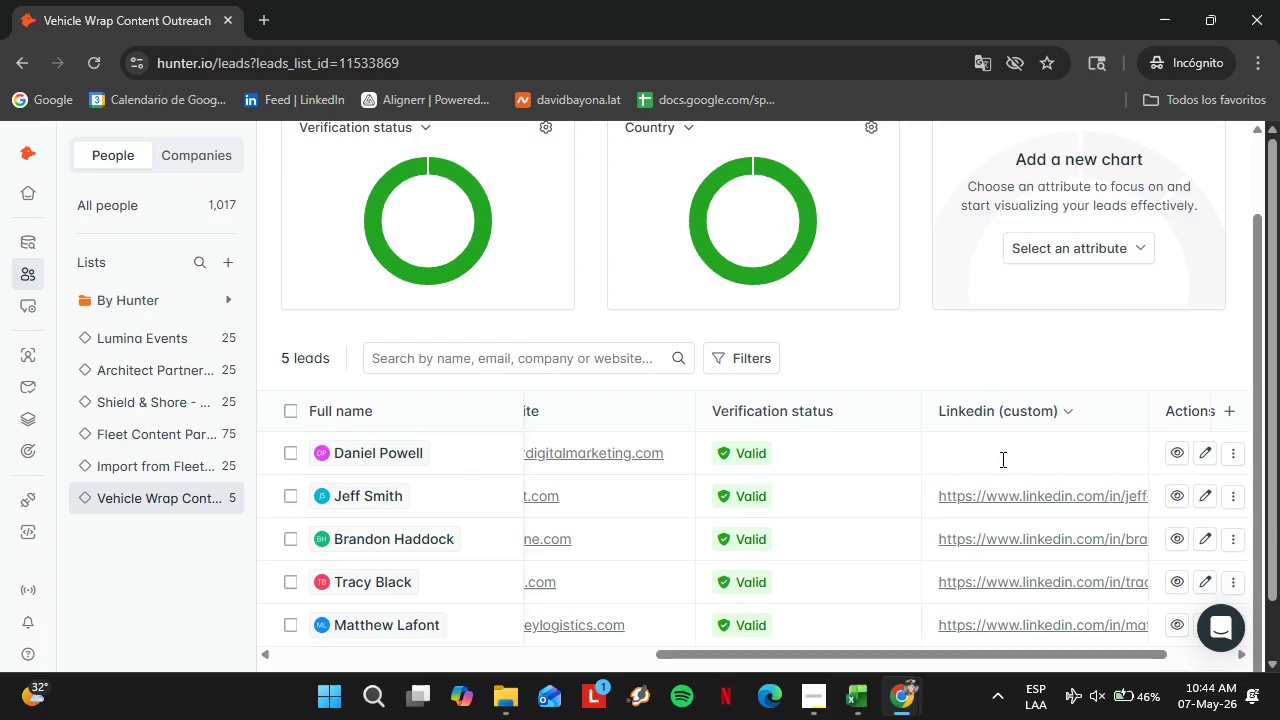 
triple_click([1001, 459])
 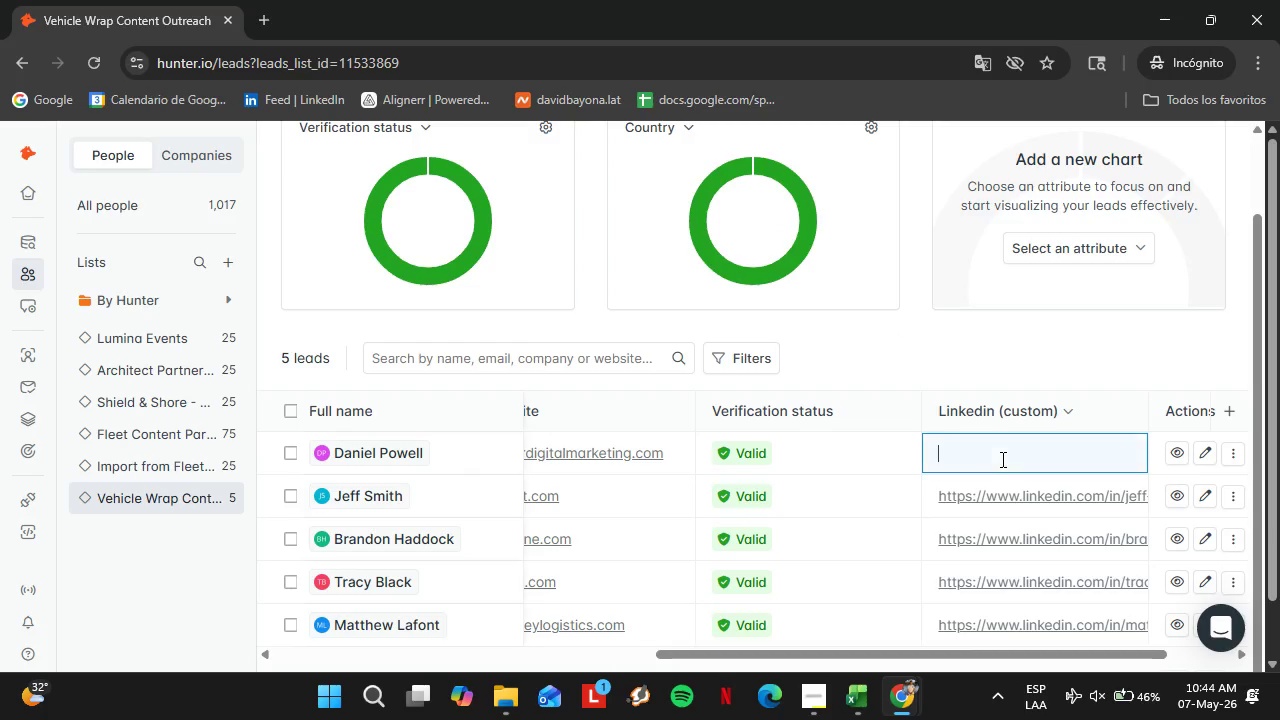 
triple_click([1001, 459])
 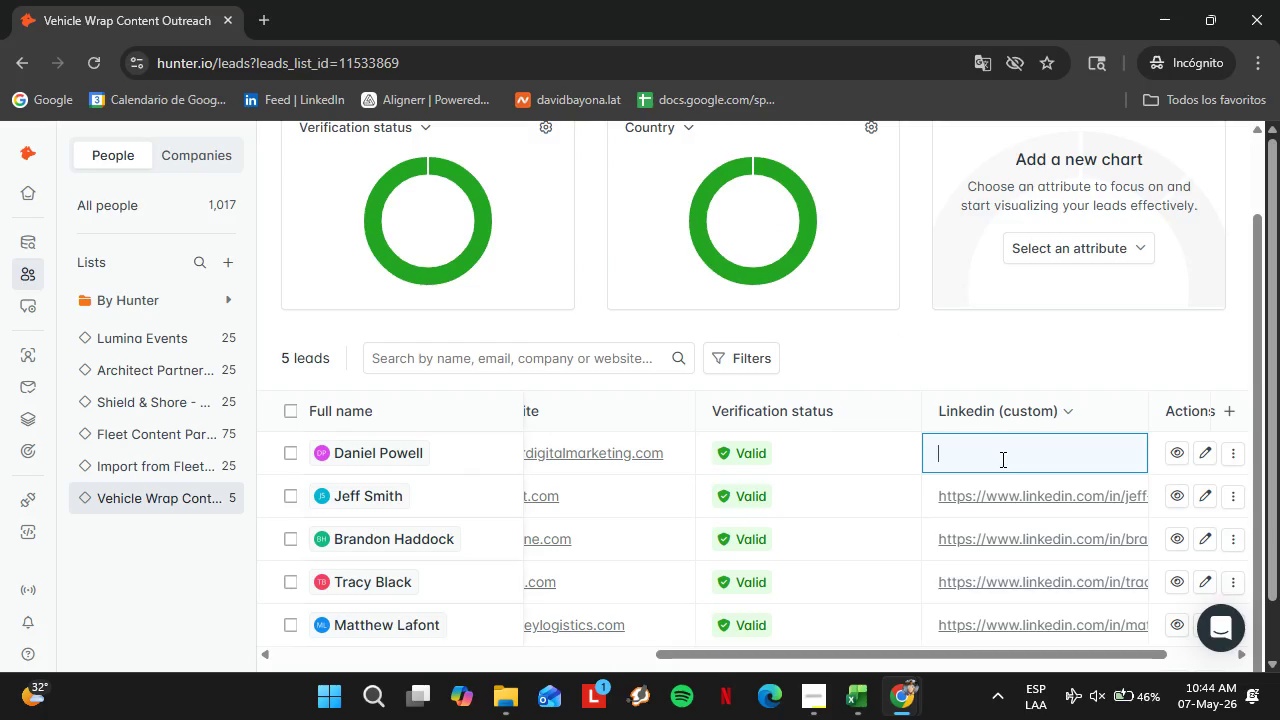 
key(Control+ControlLeft)
 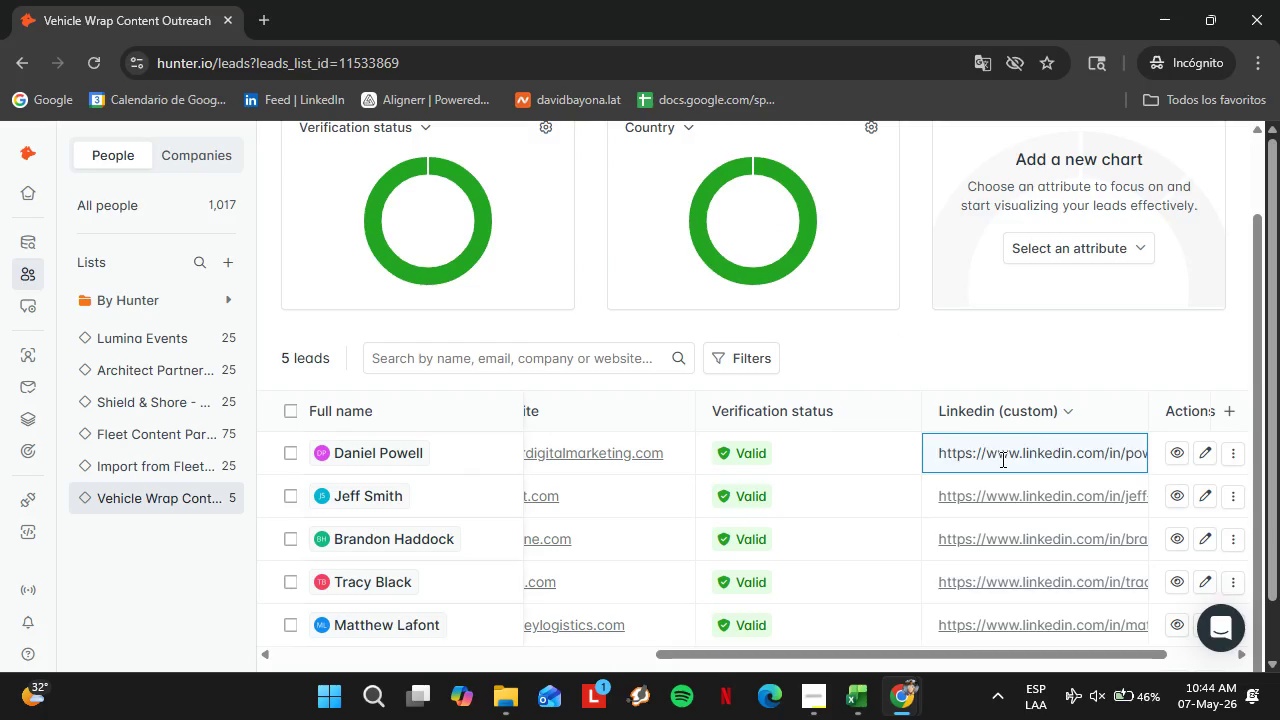 
key(Control+V)
 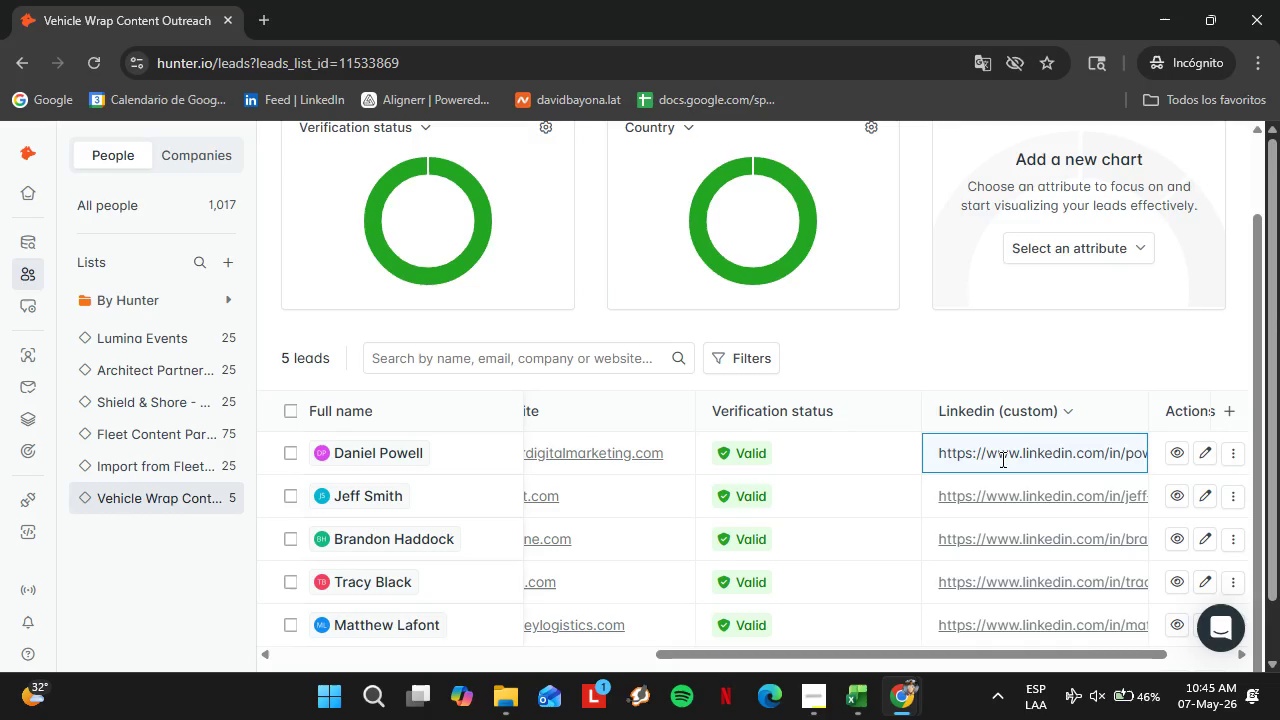 
wait(31.56)
 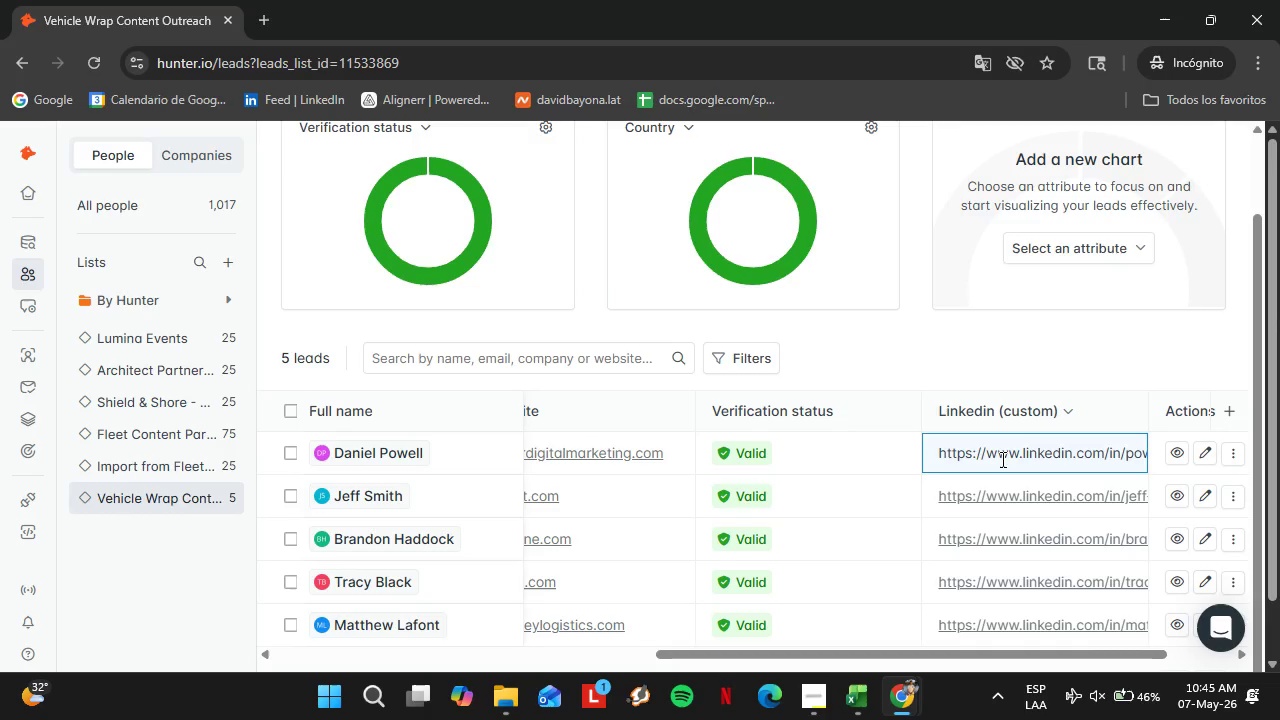 
left_click_drag(start_coordinate=[726, 647], to_coordinate=[221, 633])
 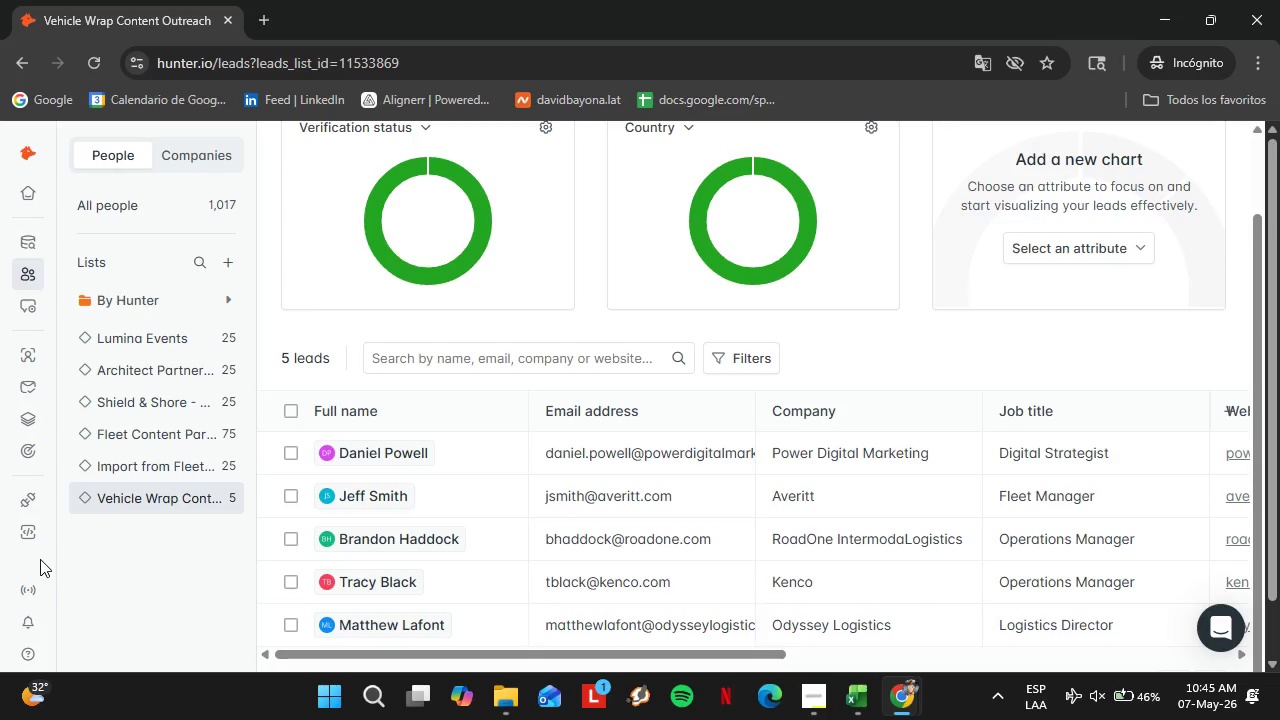 
left_click([40, 562])
 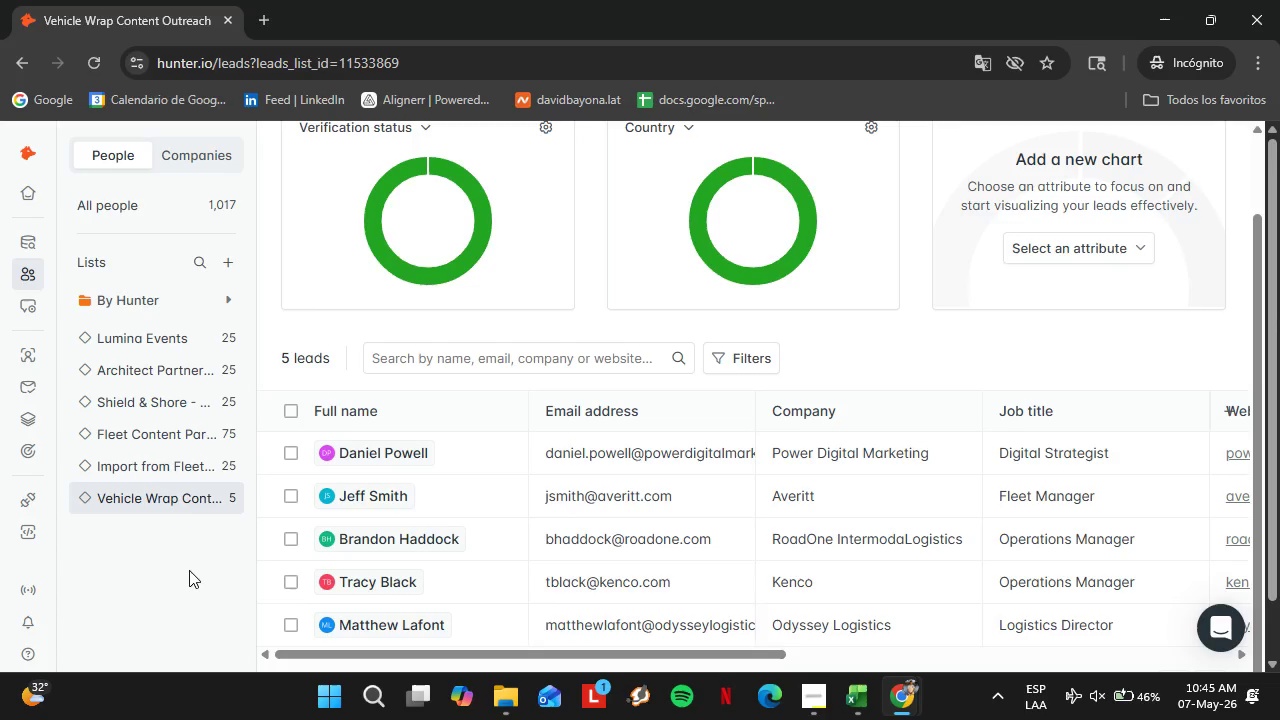 
left_click([190, 570])
 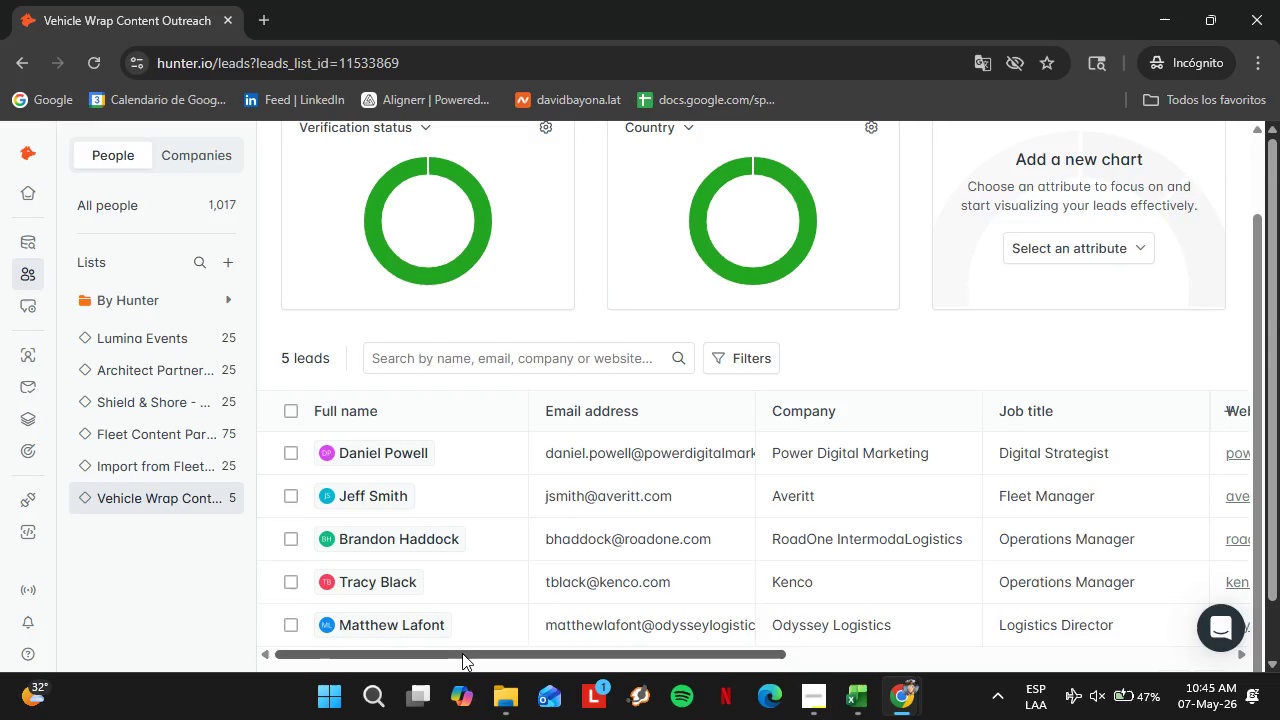 
wait(5.62)
 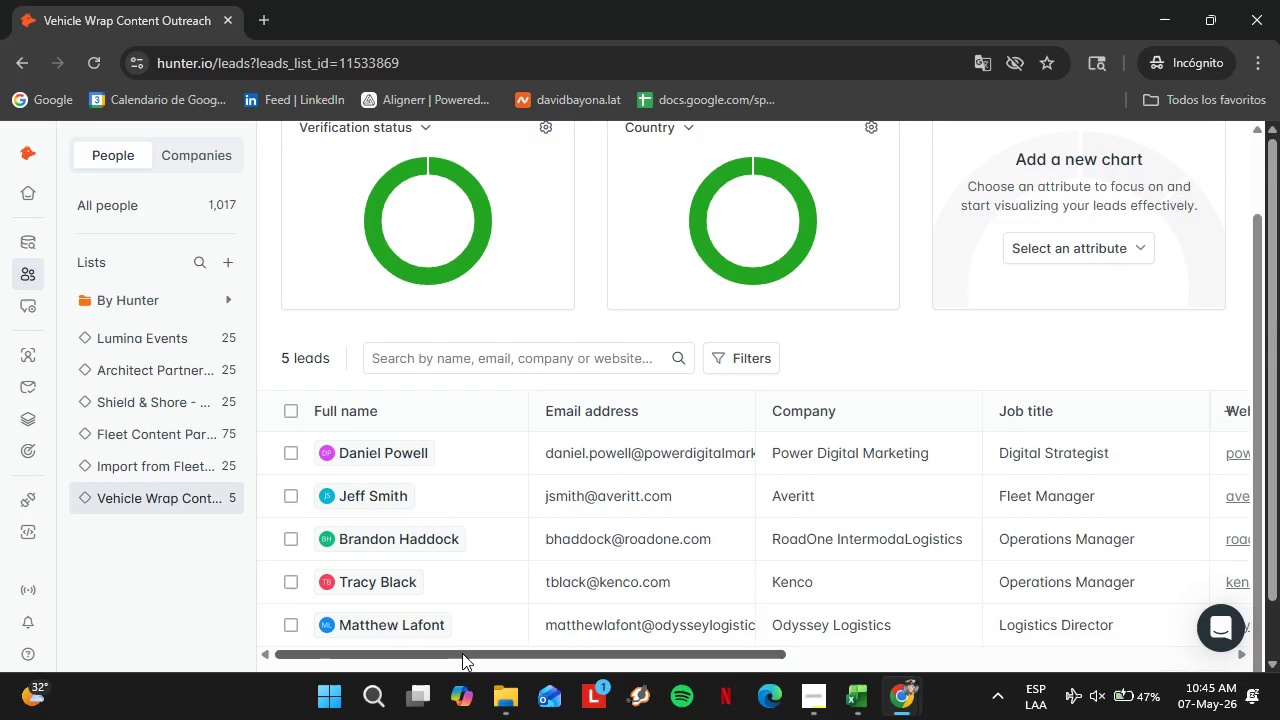 
mouse_move([404, 715])
 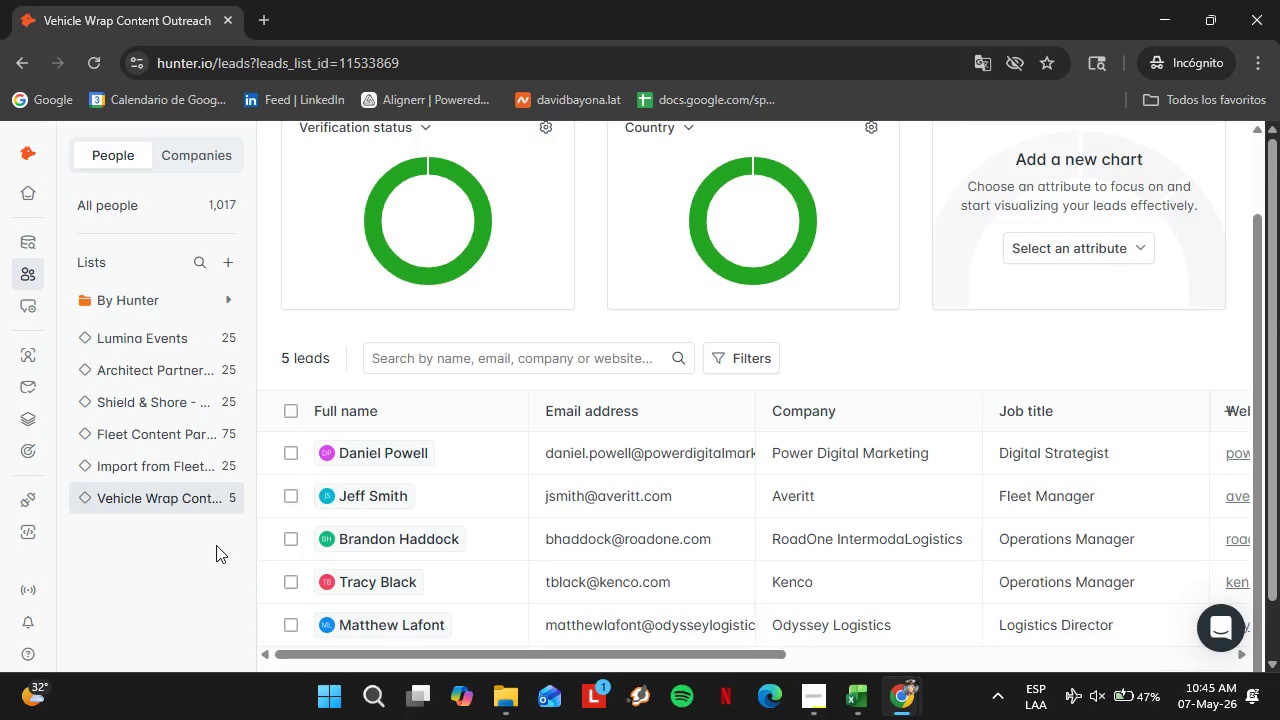 
wait(13.68)
 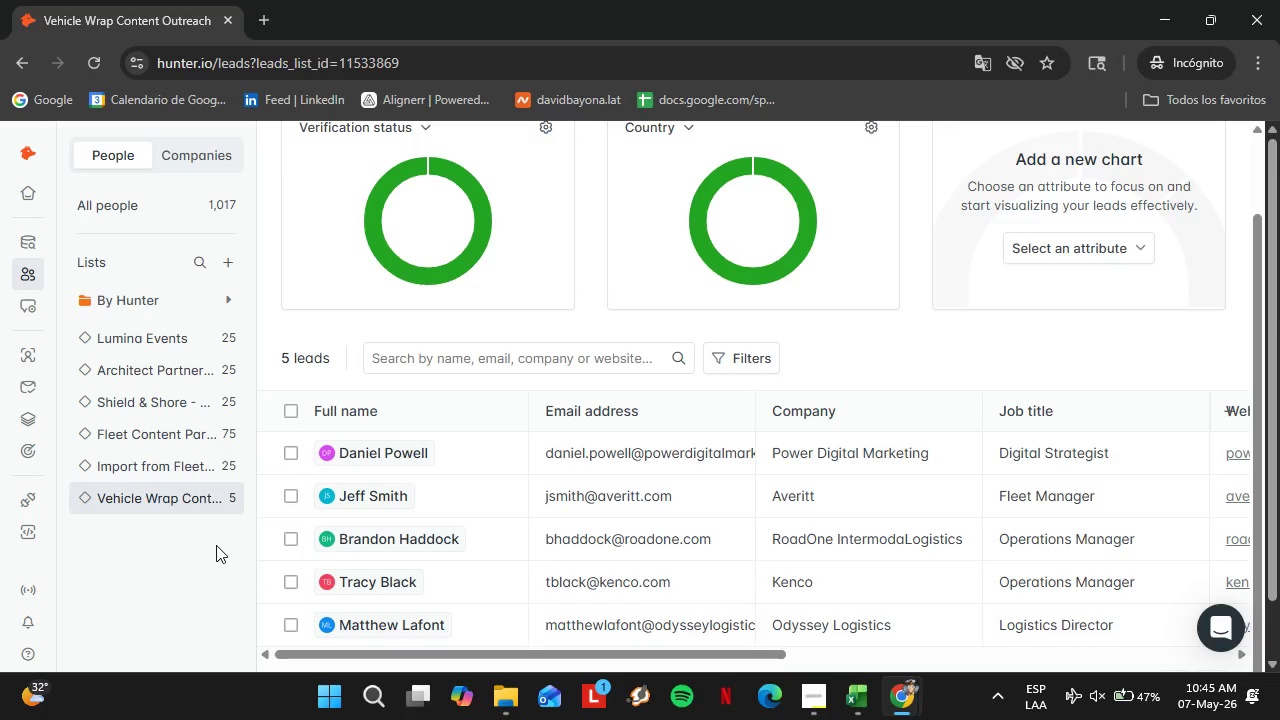 
left_click([75, 353])
 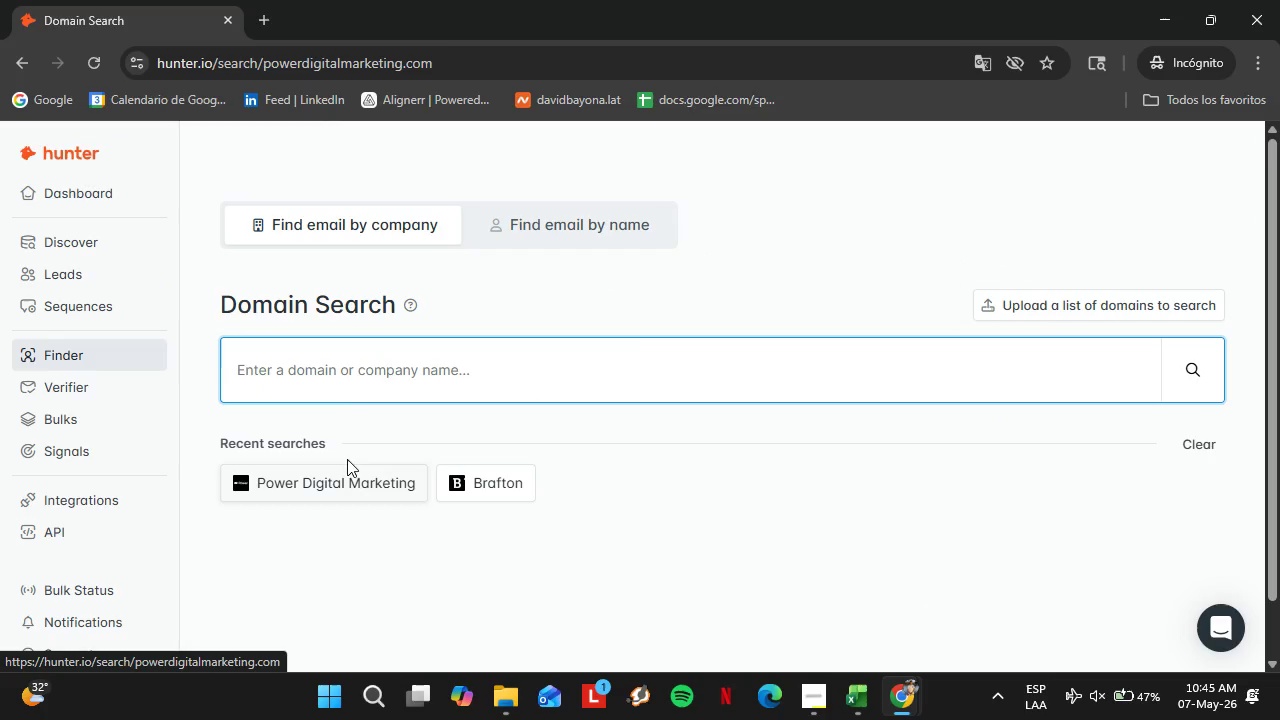 
wait(10.24)
 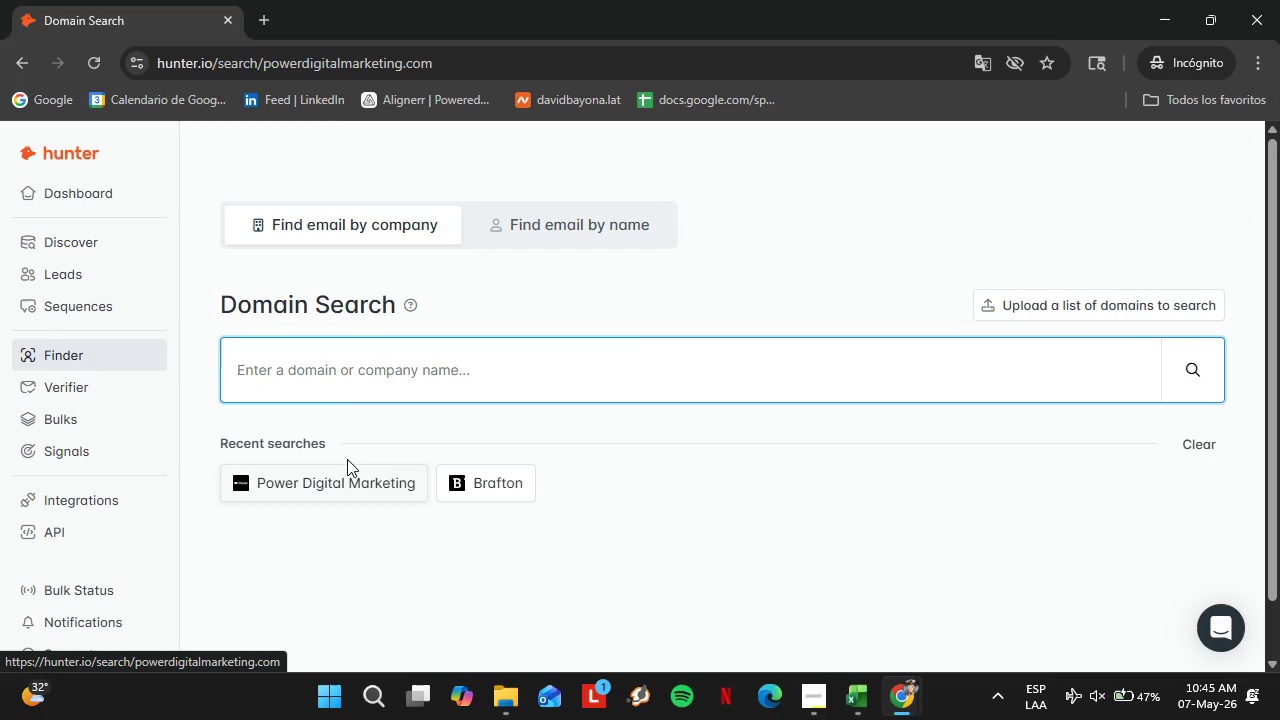 
type(covenanttrans)
 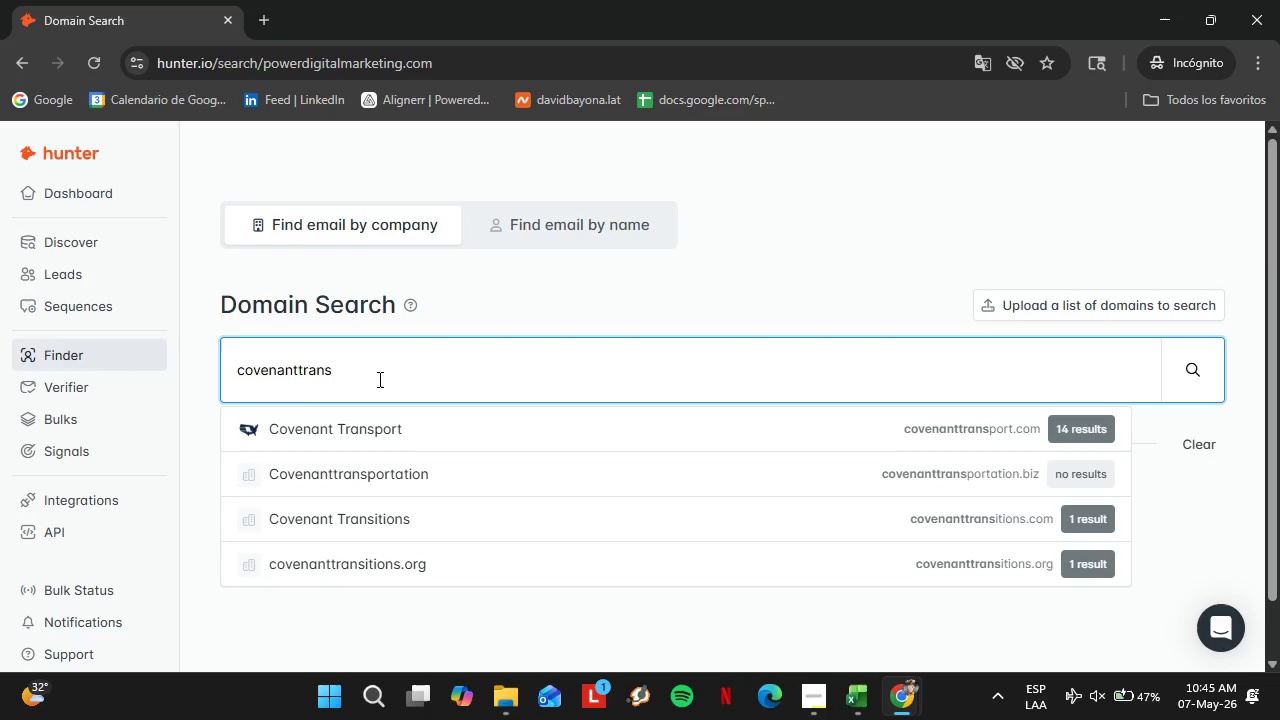 
key(ArrowDown)
 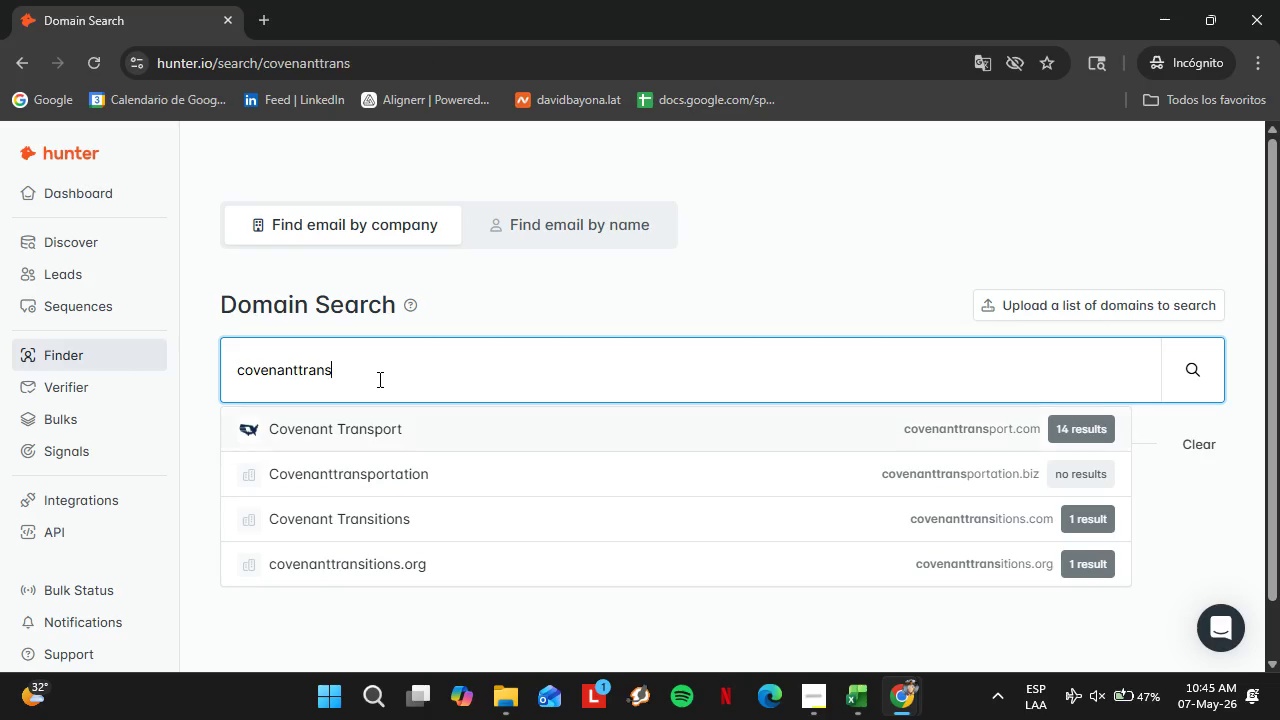 
key(Enter)
 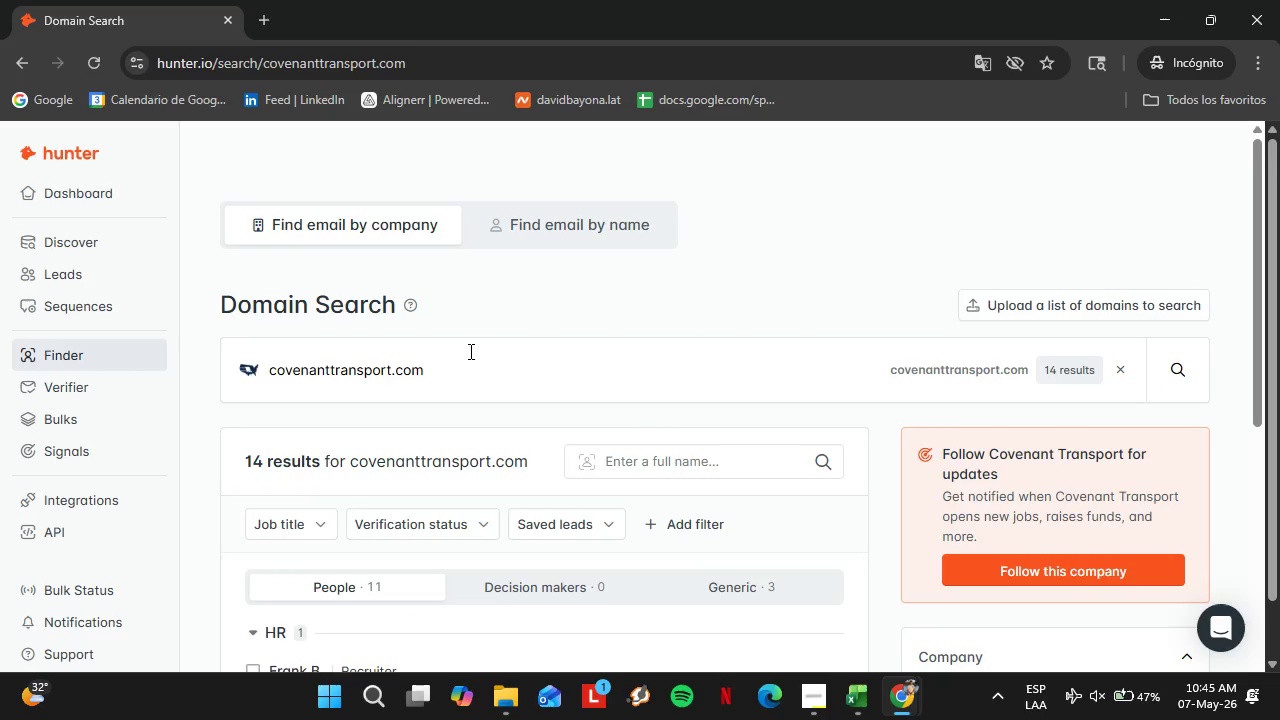 
scroll: coordinate [575, 384], scroll_direction: down, amount: 4.0
 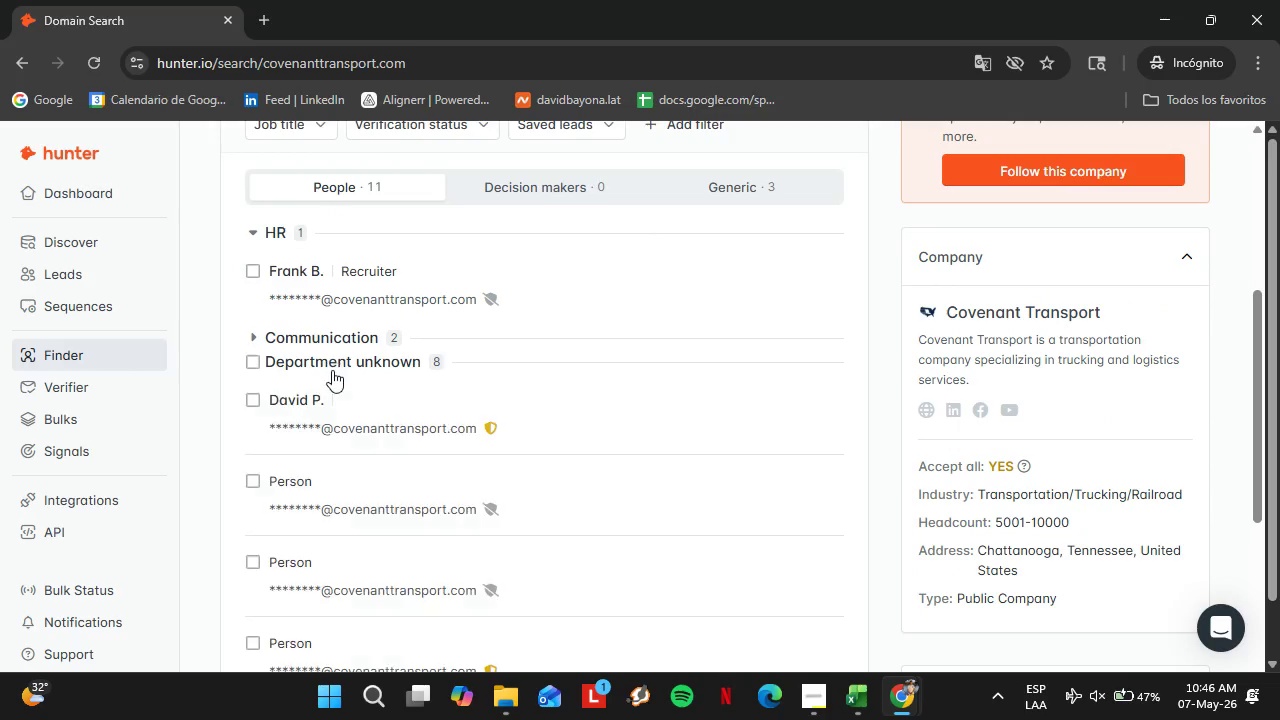 
left_click([332, 370])
 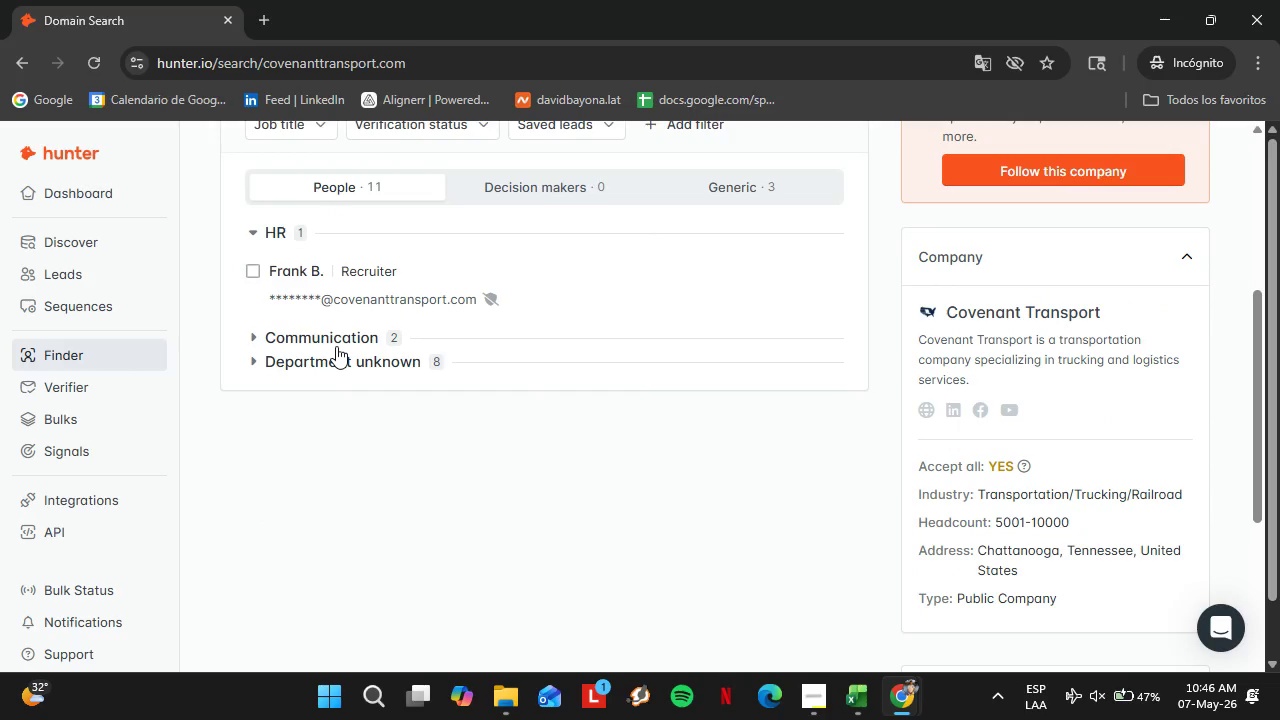 
left_click([336, 346])
 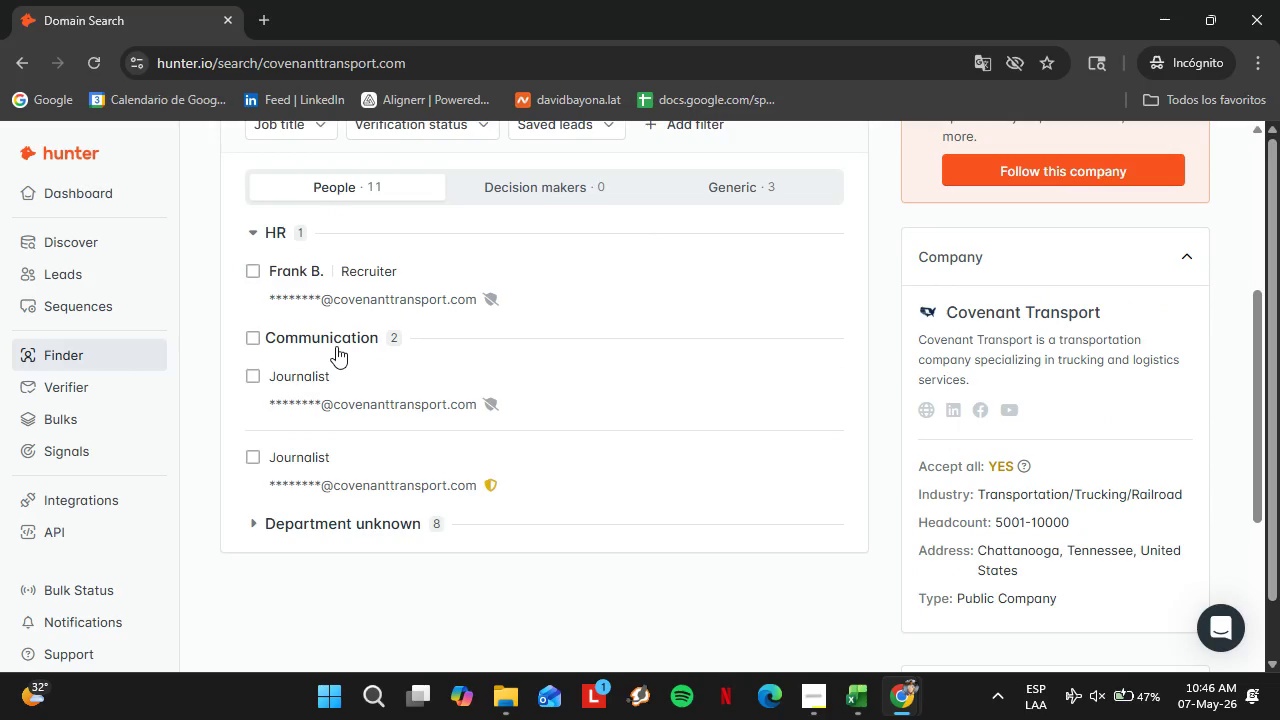 
left_click([336, 346])
 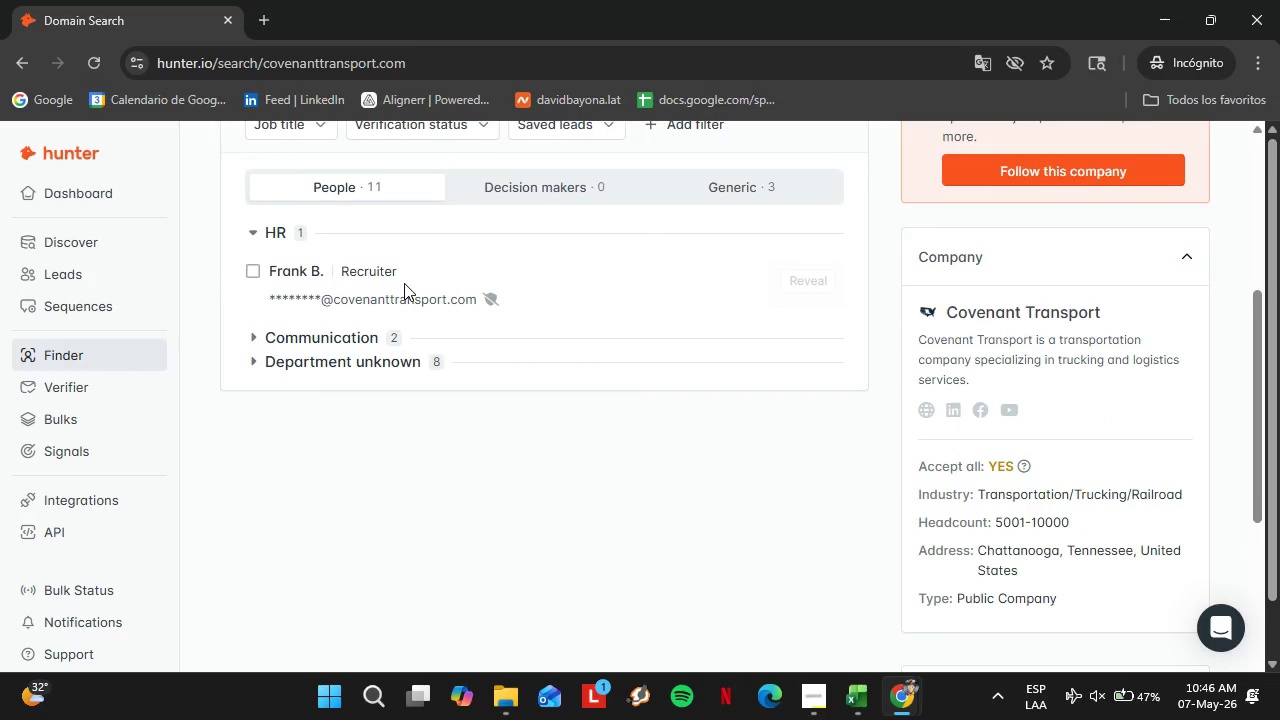 
scroll: coordinate [404, 283], scroll_direction: up, amount: 3.0
 